 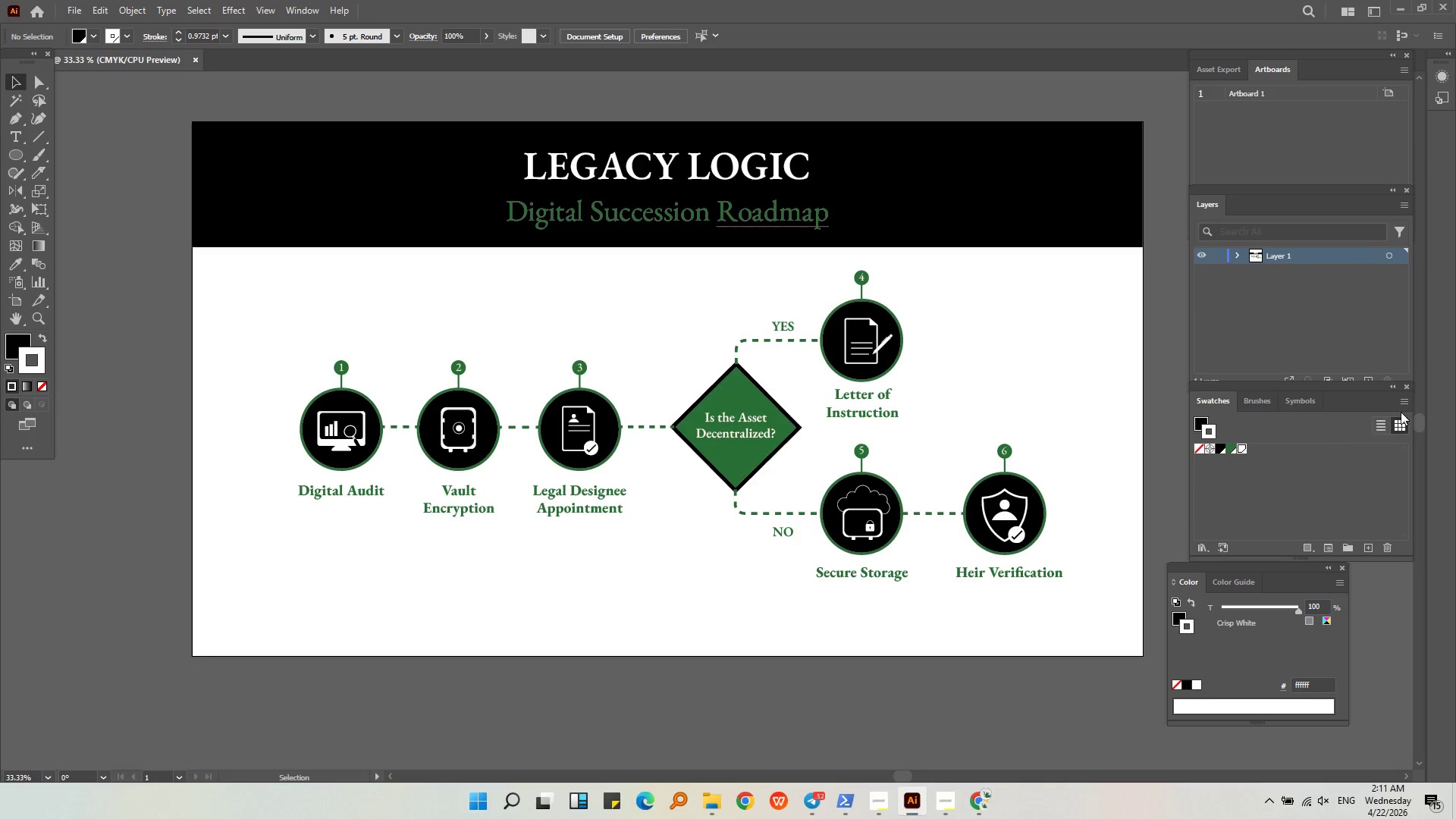 
left_click([1387, 424])
 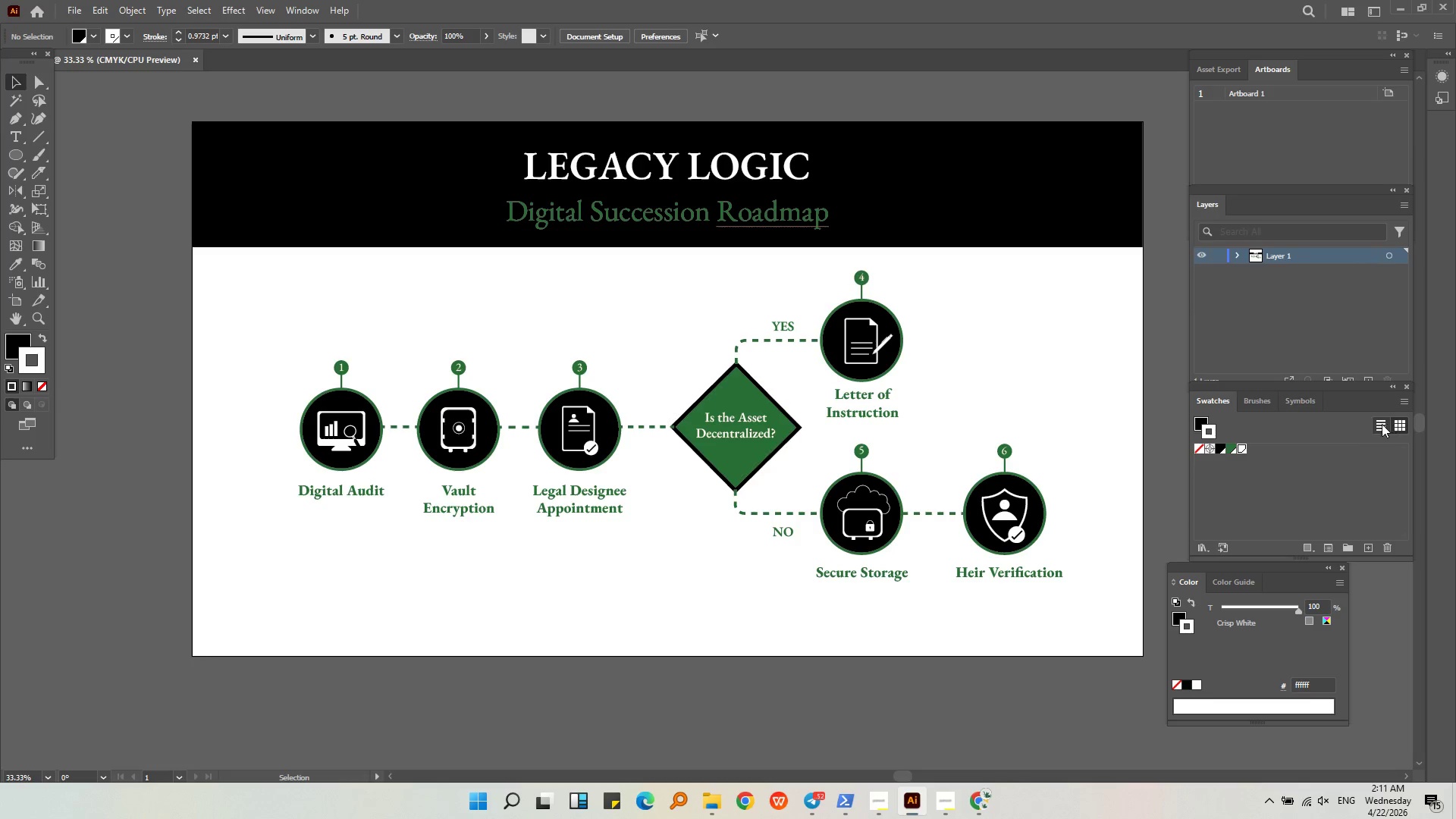 
mouse_move([1357, 418])
 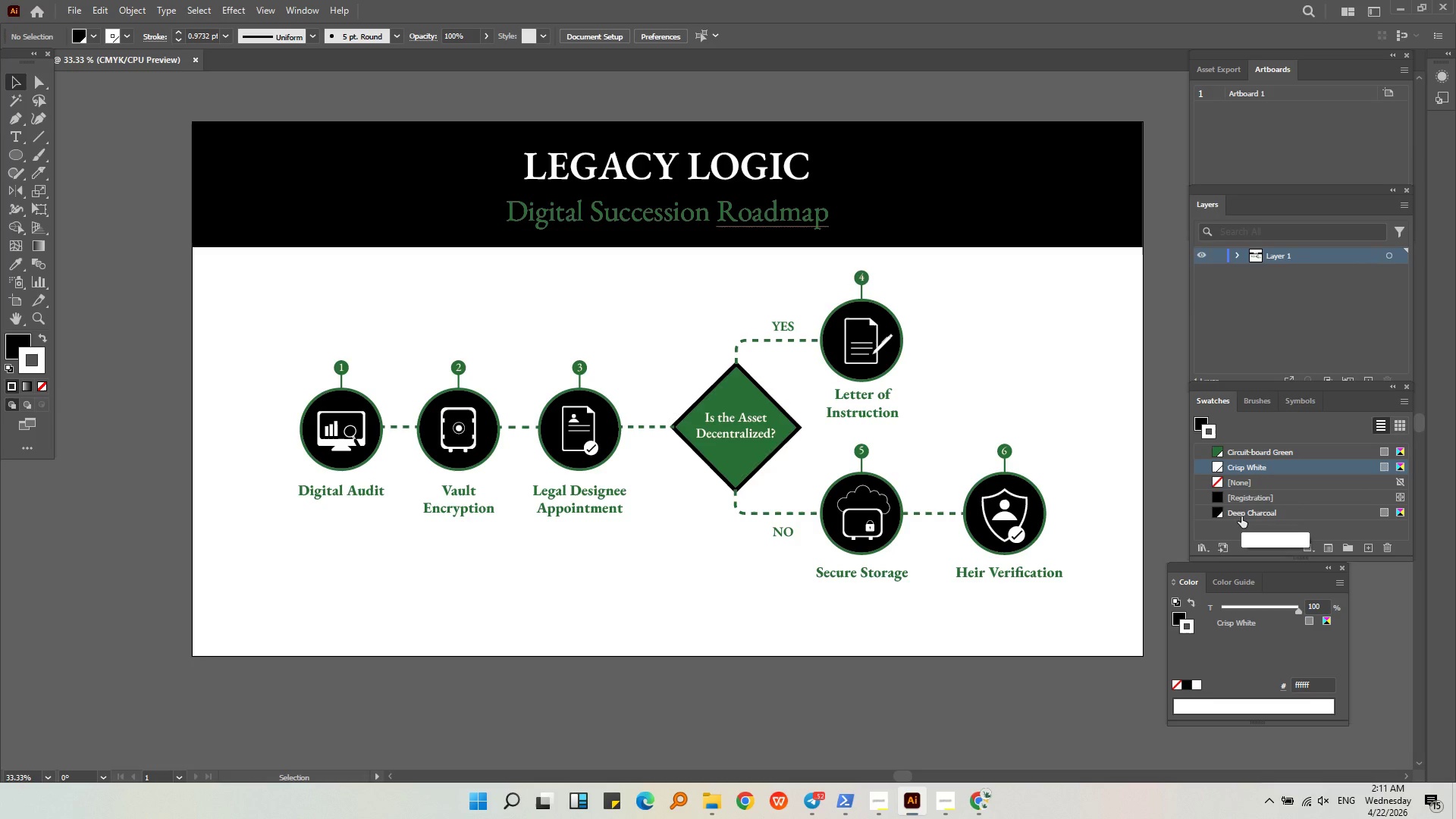 
left_click_drag(start_coordinate=[1241, 513], to_coordinate=[1259, 446])
 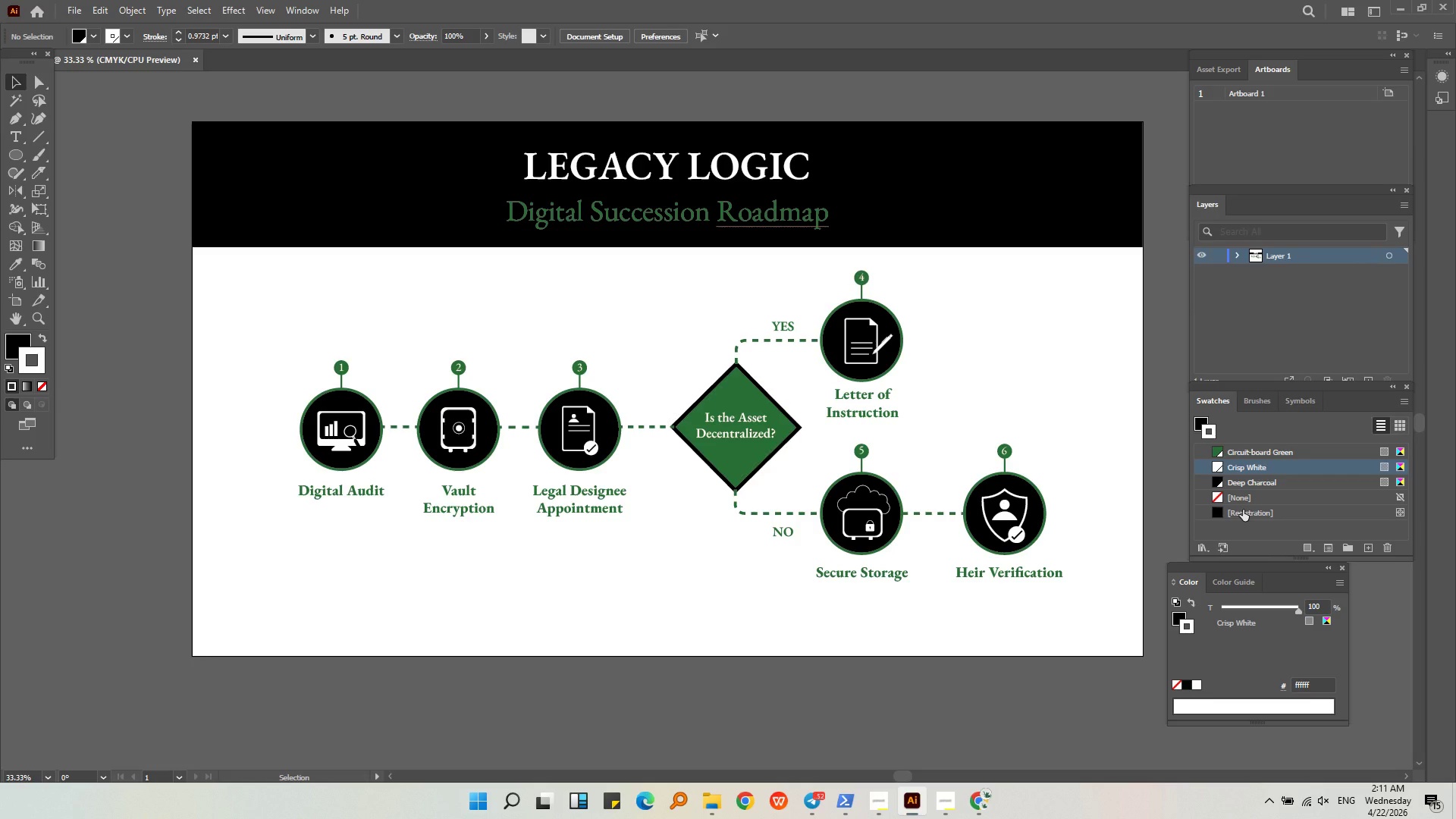 
left_click([1243, 498])
 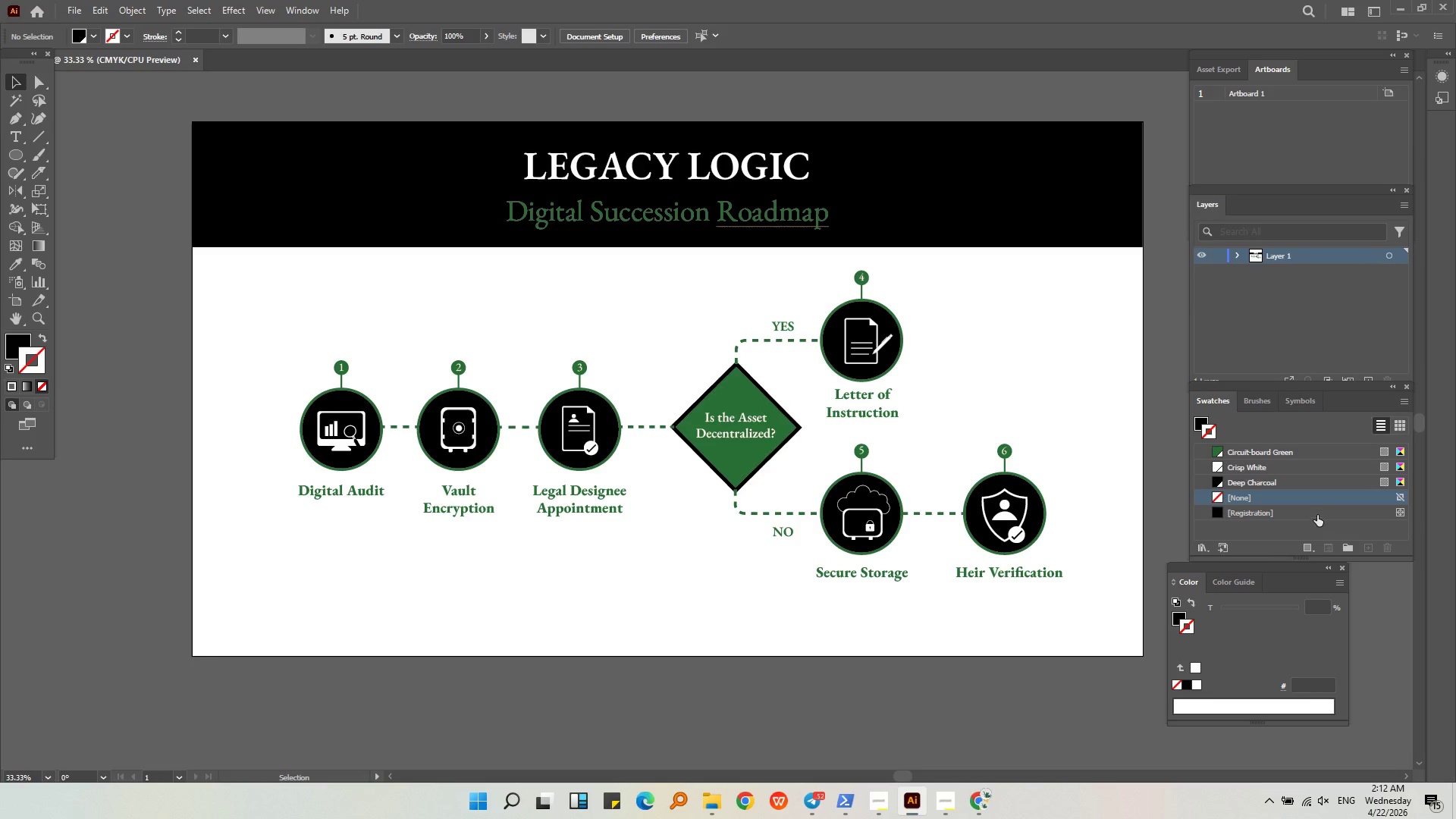 
left_click_drag(start_coordinate=[1269, 499], to_coordinate=[1283, 445])
 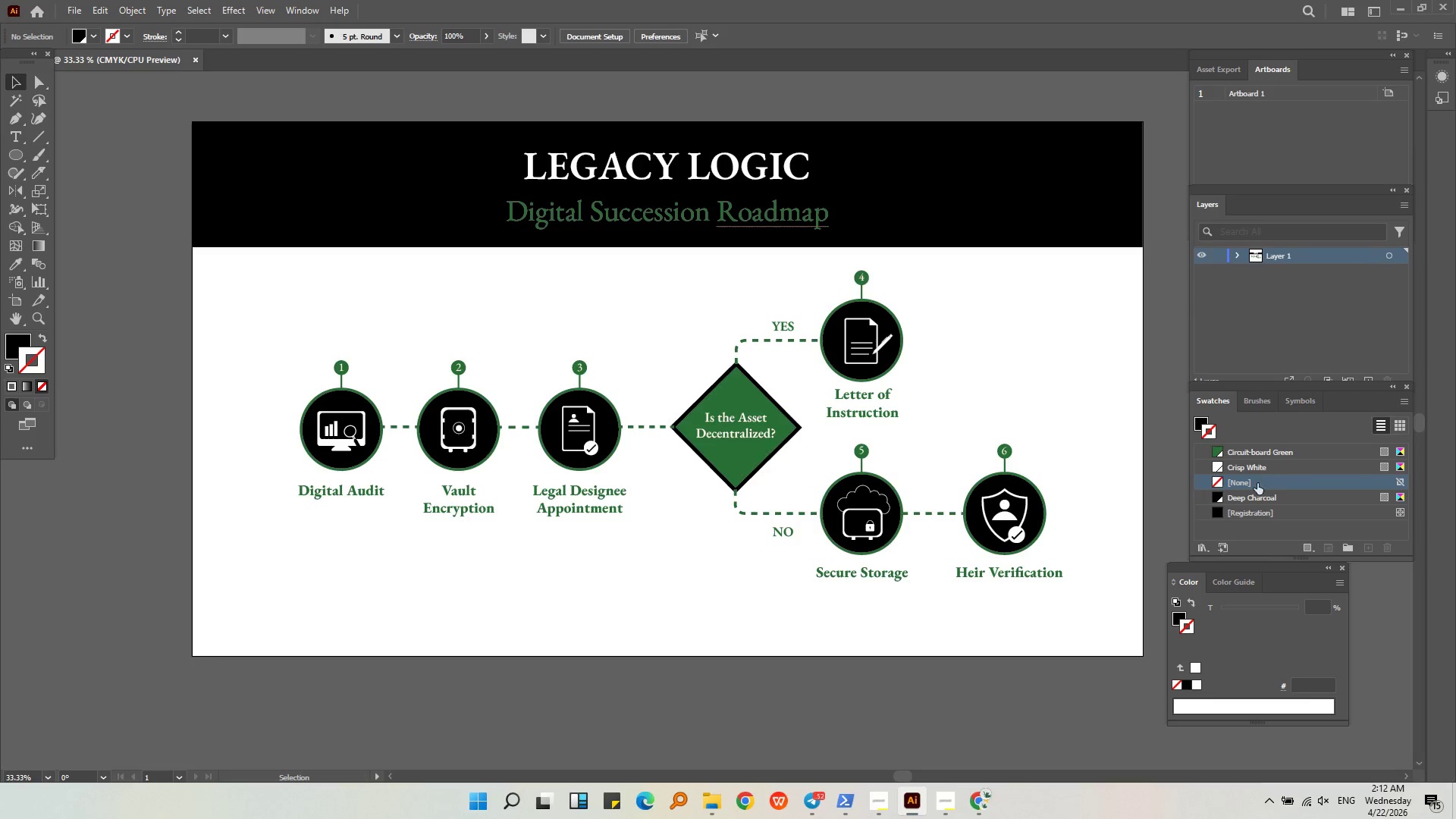 
left_click_drag(start_coordinate=[1257, 485], to_coordinate=[1266, 446])
 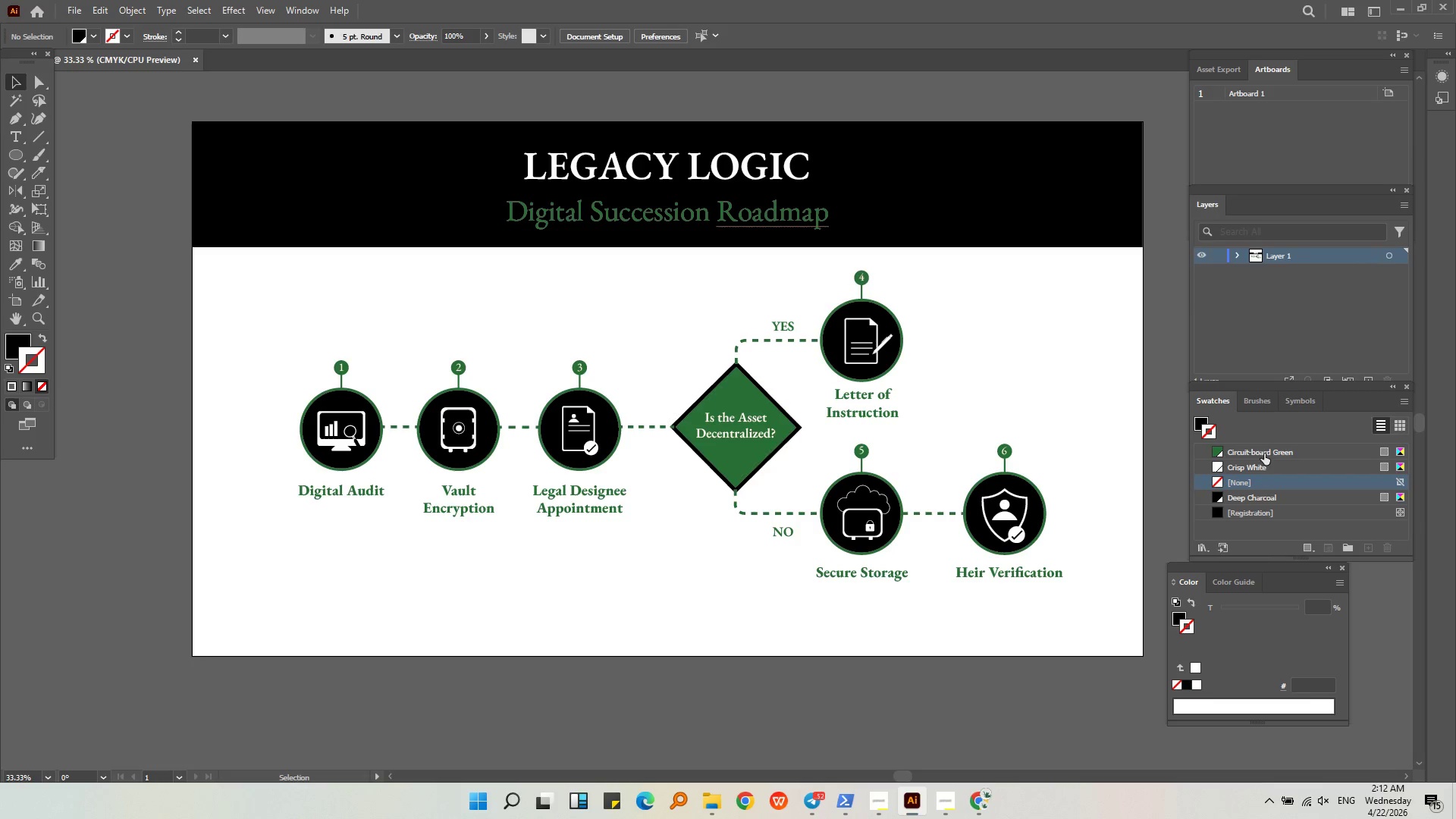 
left_click_drag(start_coordinate=[1264, 453], to_coordinate=[1265, 488])
 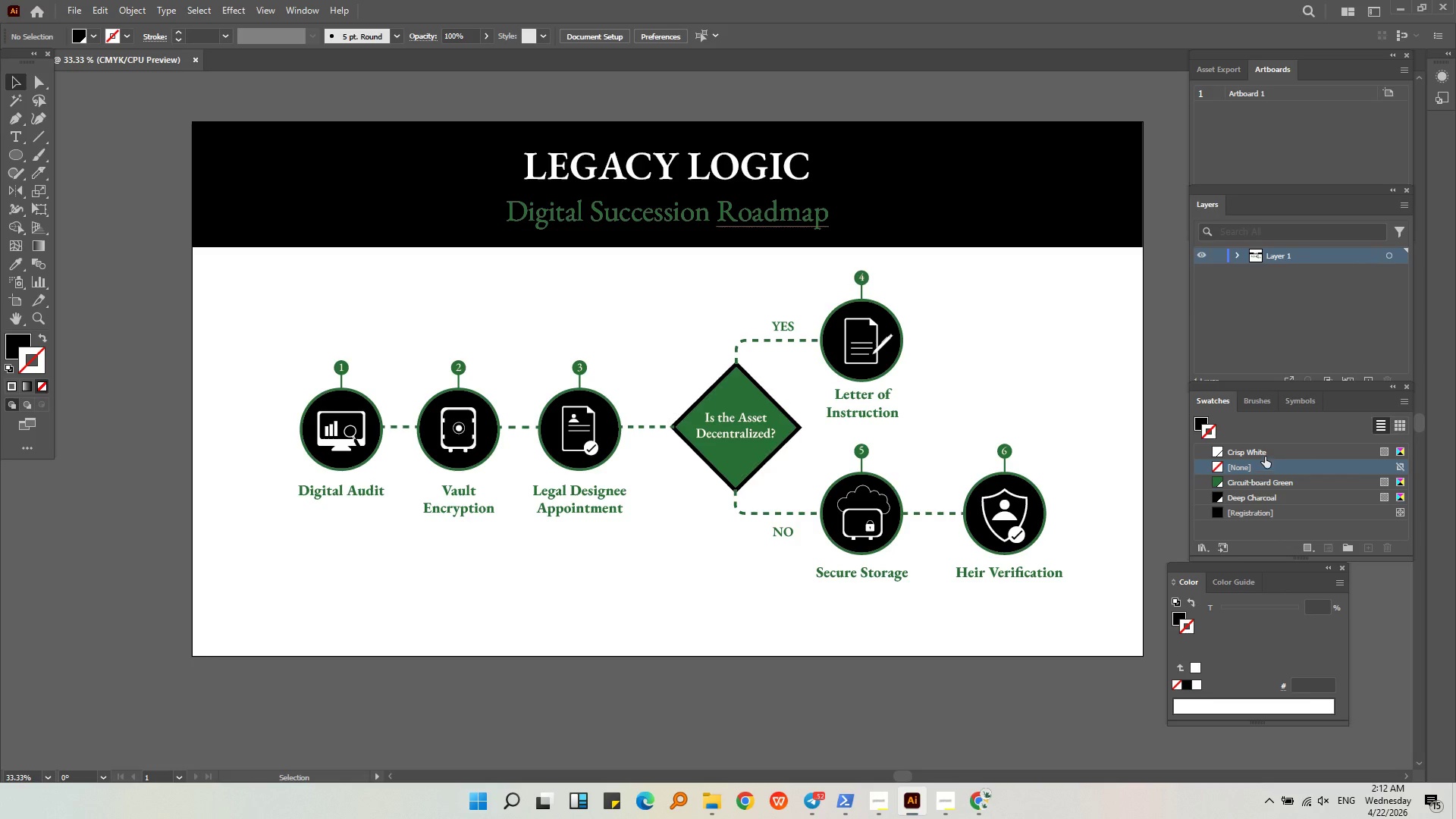 
left_click_drag(start_coordinate=[1266, 453], to_coordinate=[1268, 478])
 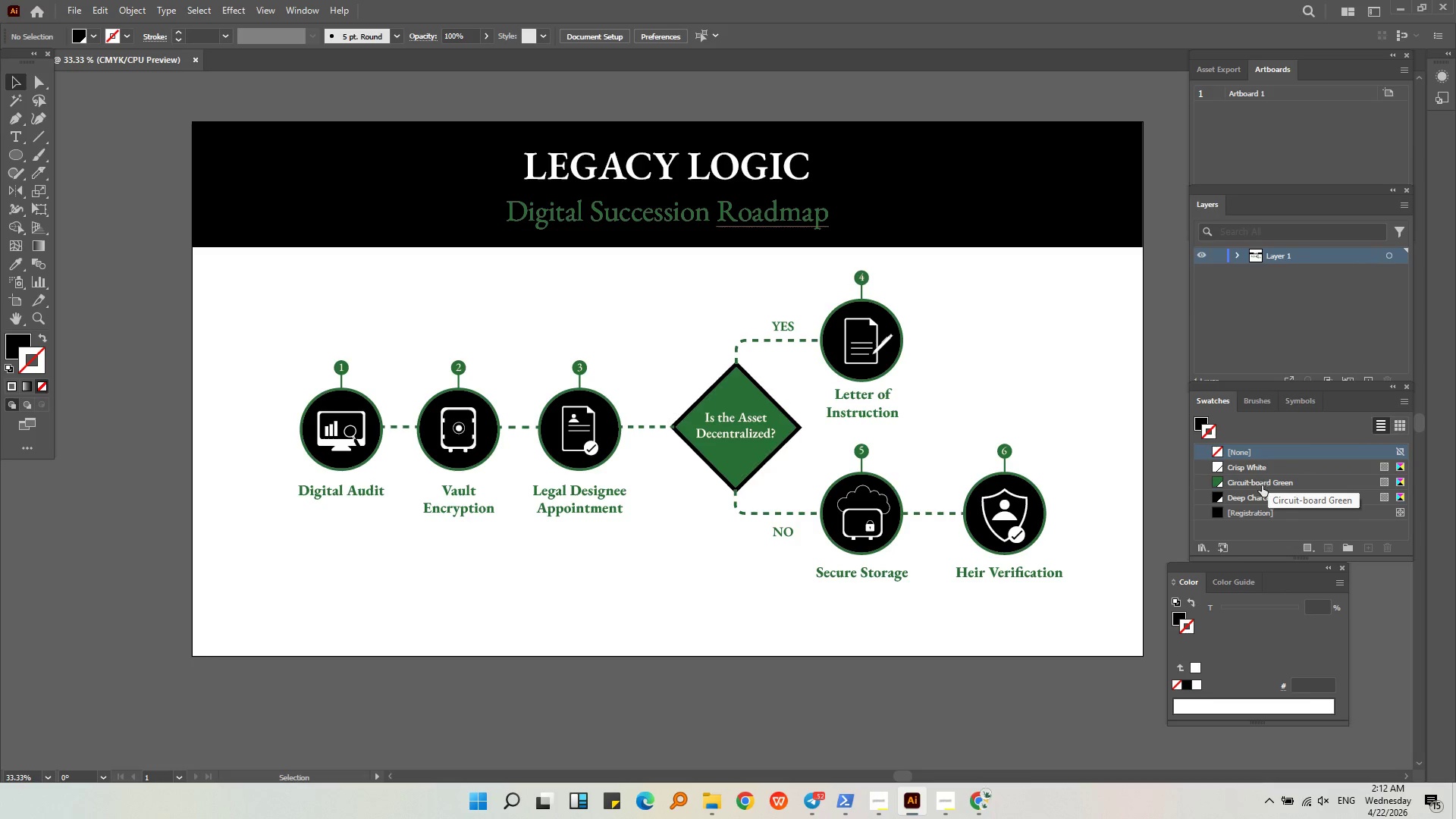 
left_click_drag(start_coordinate=[1262, 485], to_coordinate=[1265, 460])
 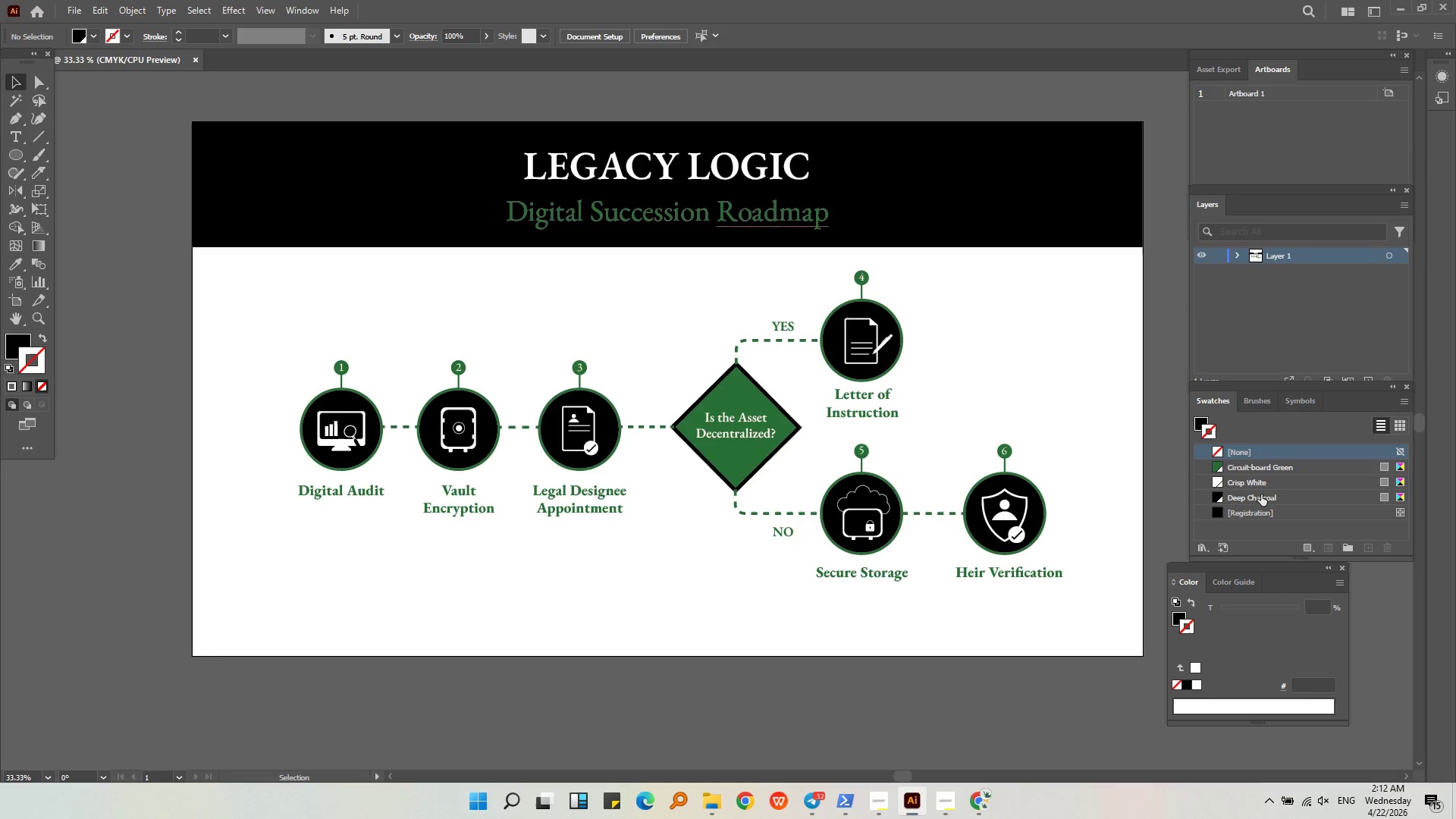 
left_click_drag(start_coordinate=[1261, 499], to_coordinate=[1266, 474])
 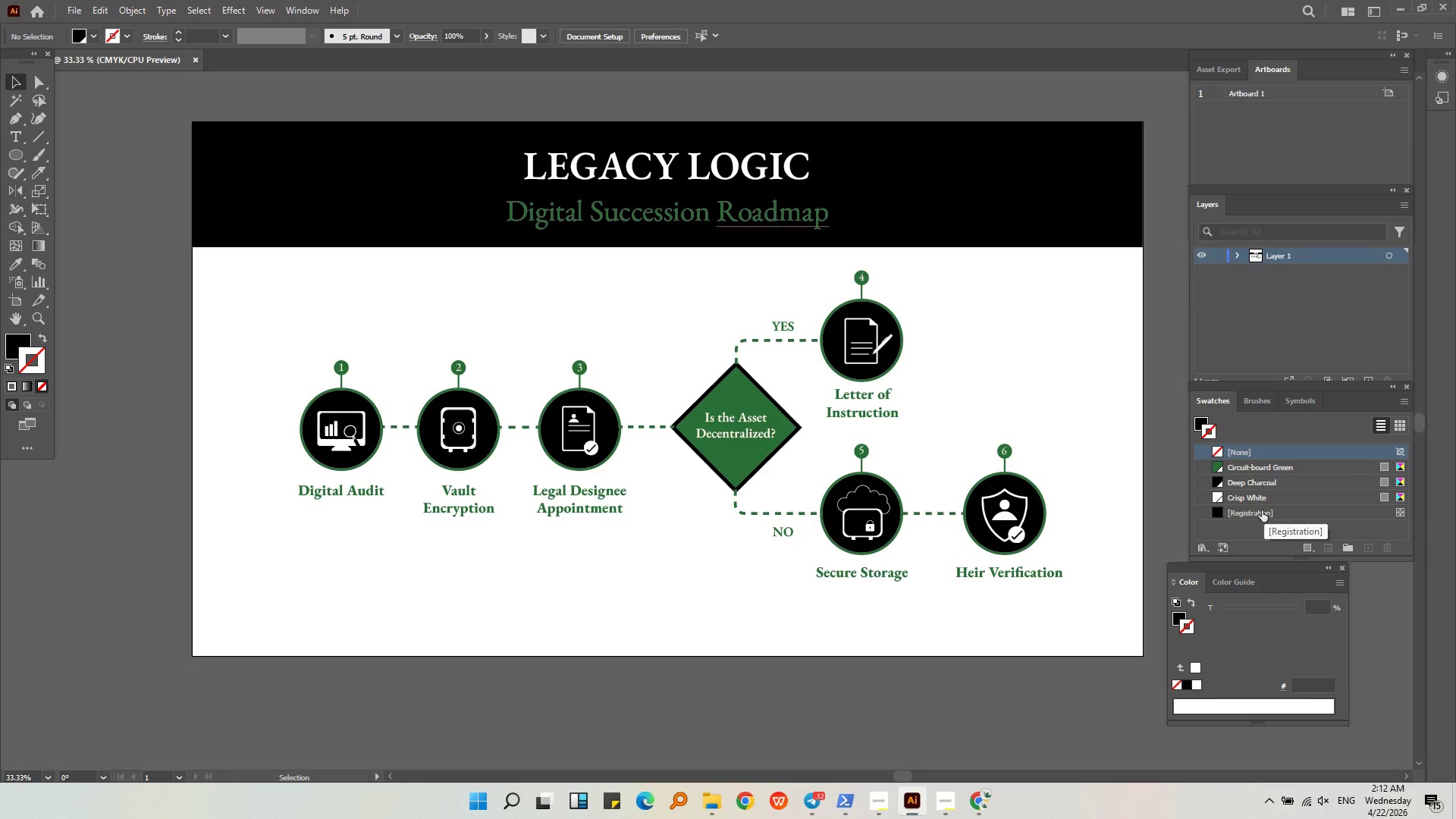 
left_click([1262, 510])
 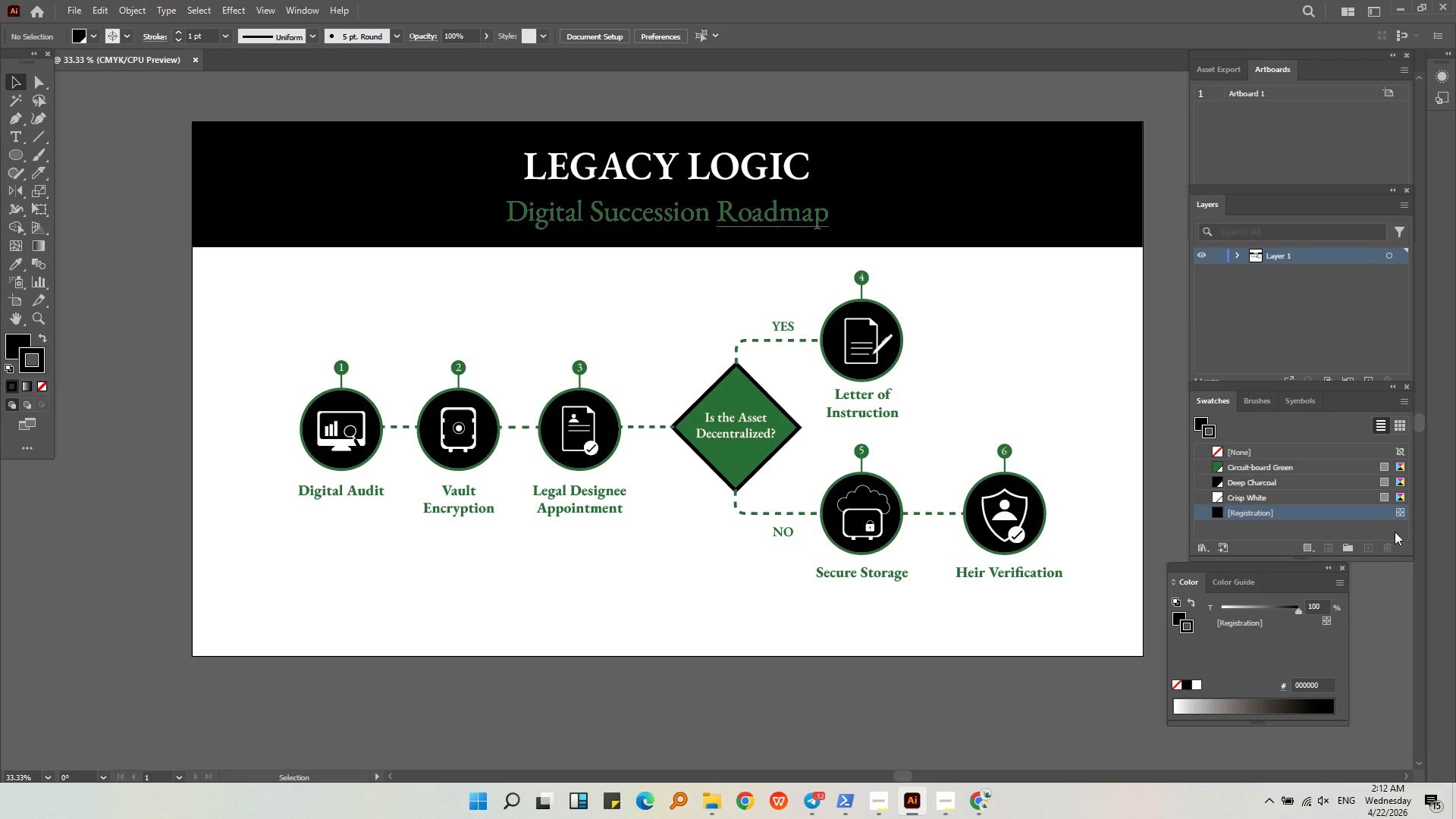 
left_click([1398, 511])
 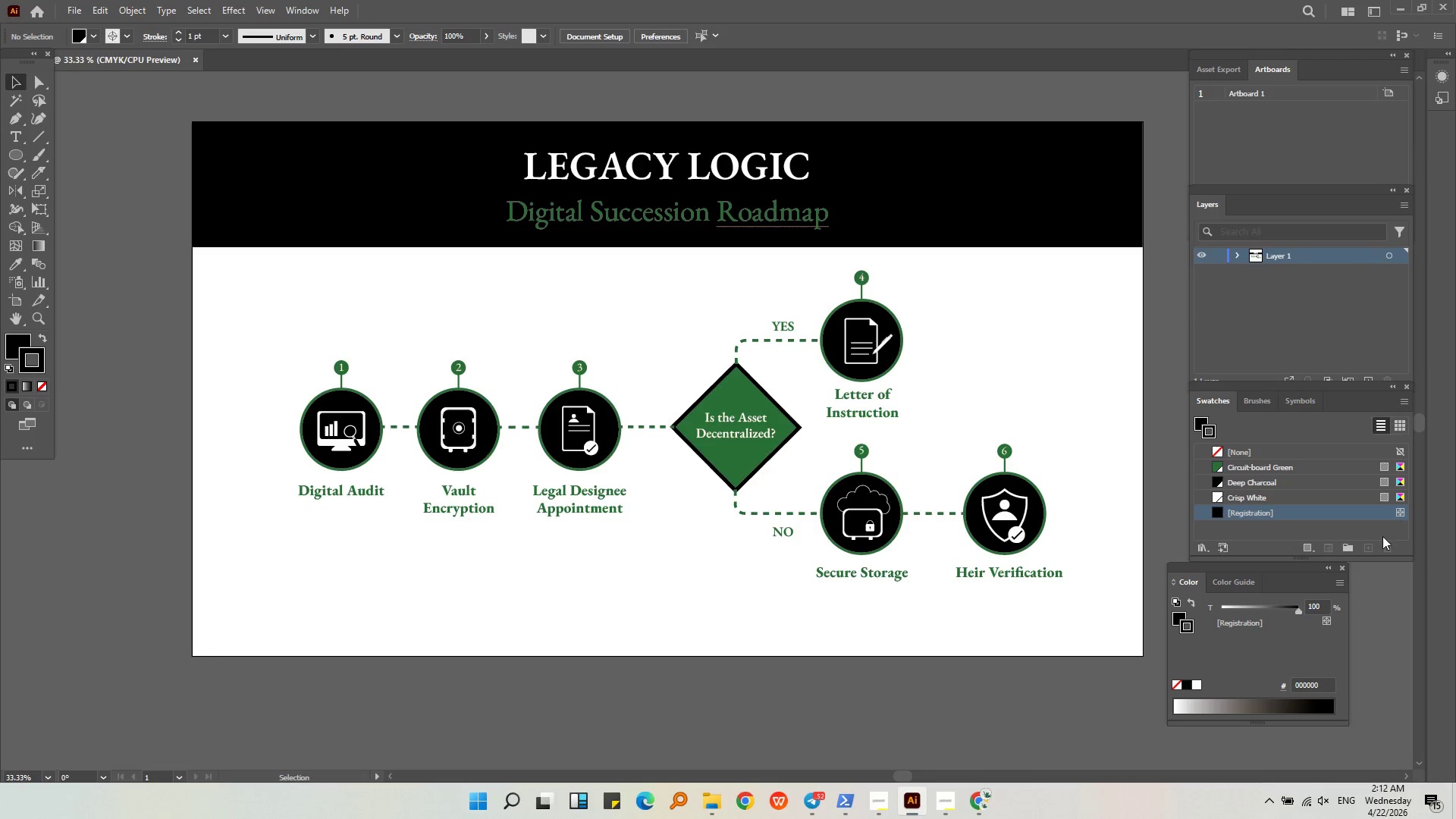 
left_click([1376, 535])
 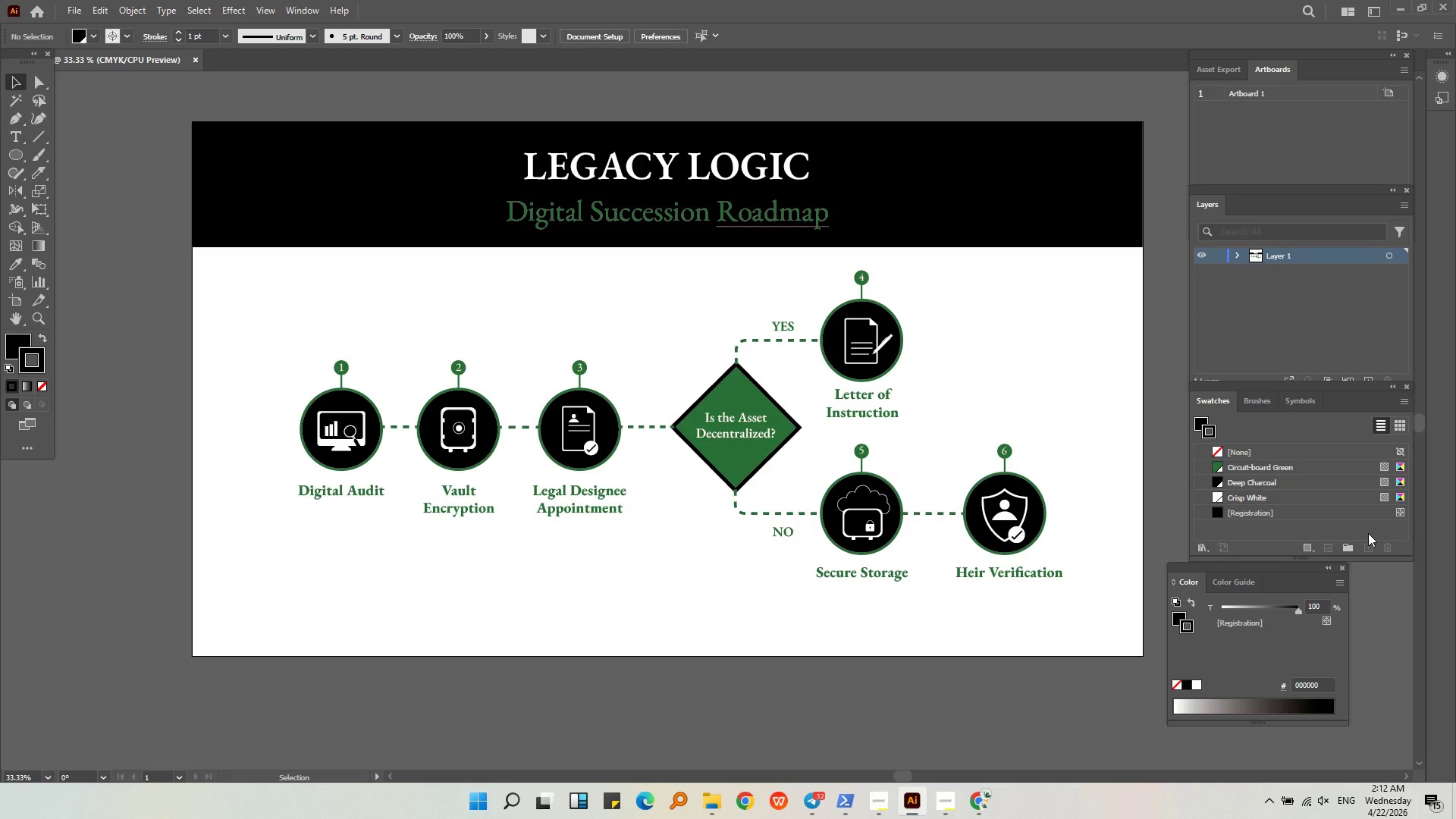 
left_click_drag(start_coordinate=[1360, 384], to_coordinate=[1363, 397])
 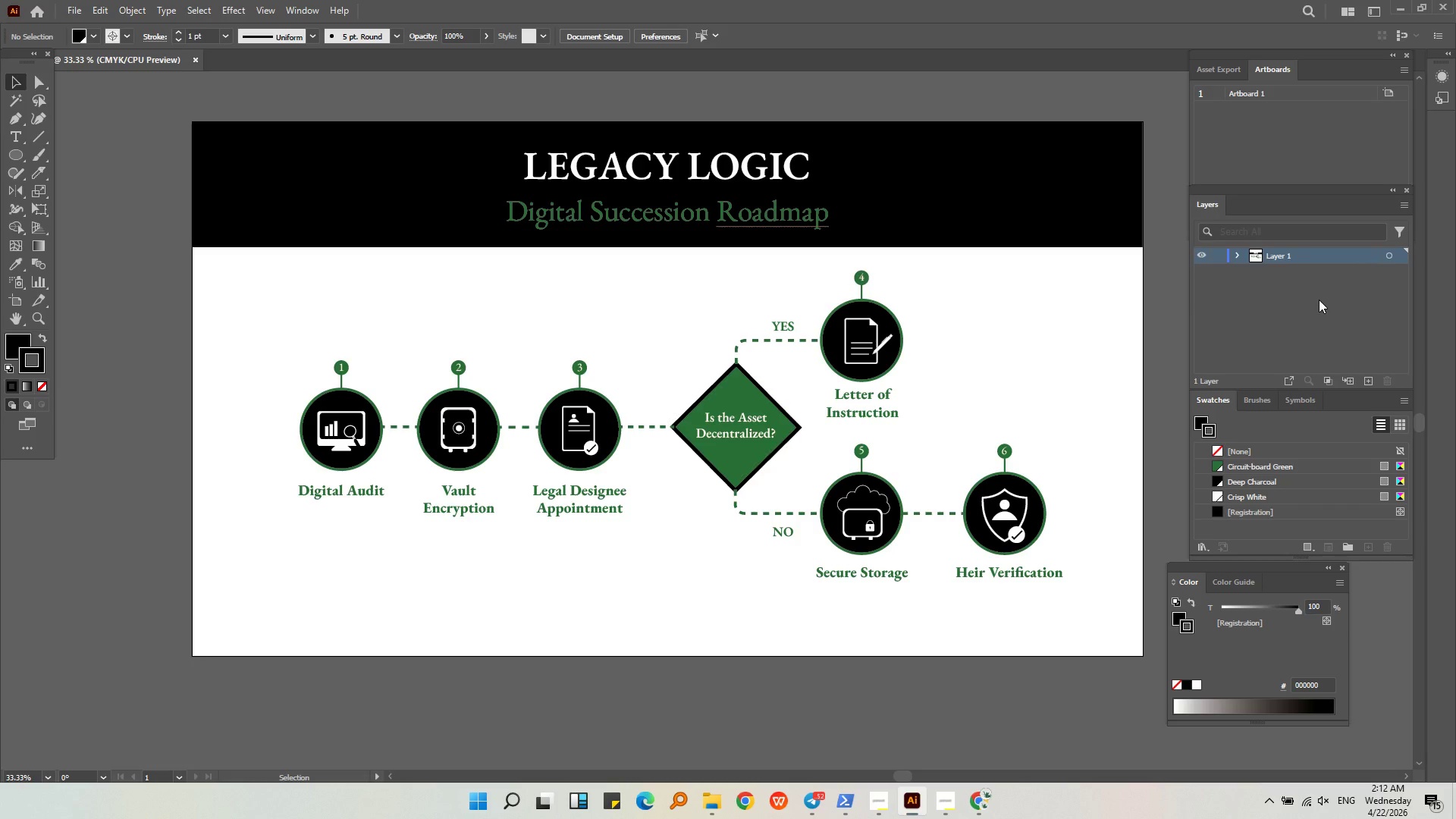 
left_click([1319, 300])
 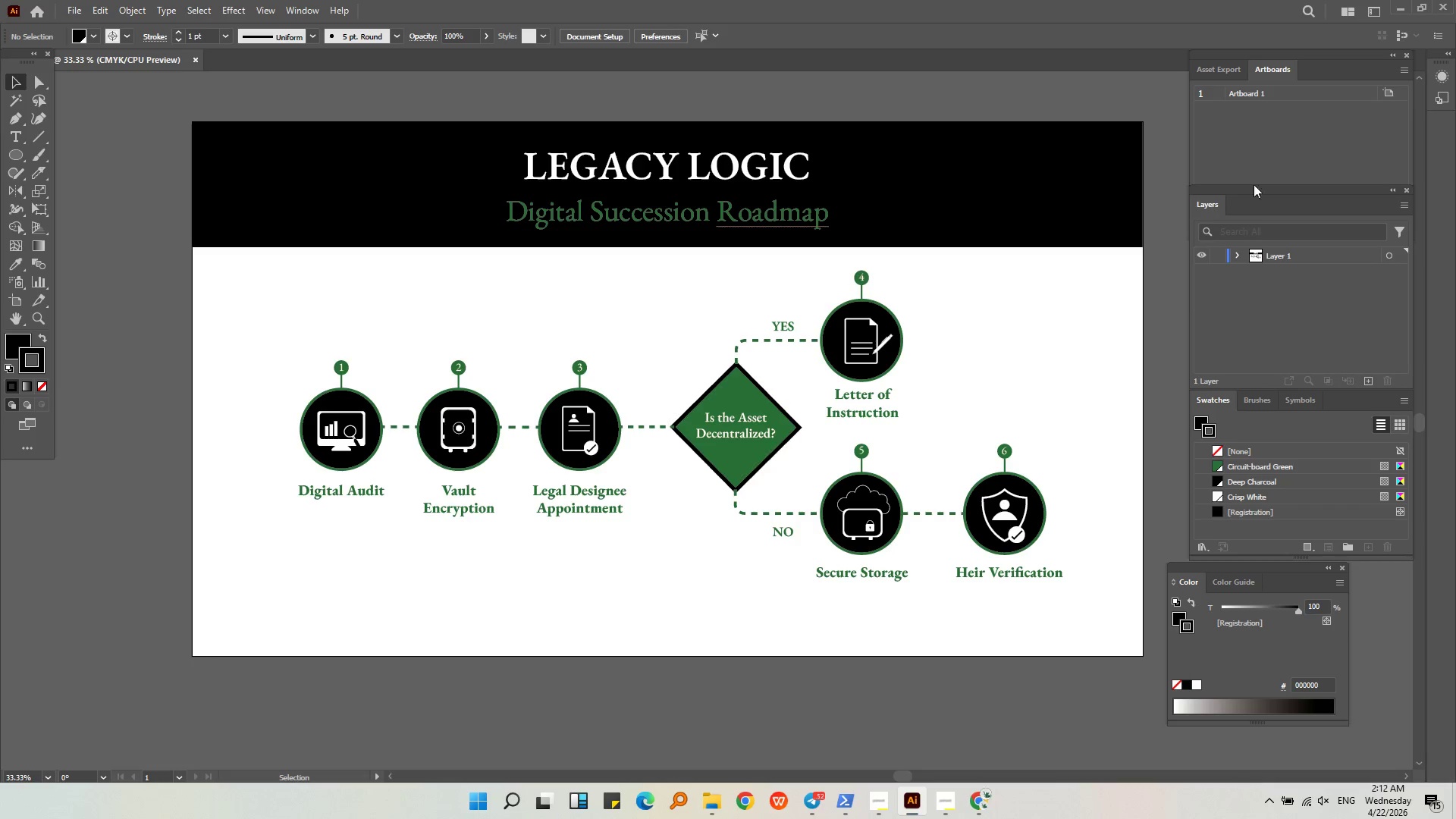 
left_click([1242, 115])
 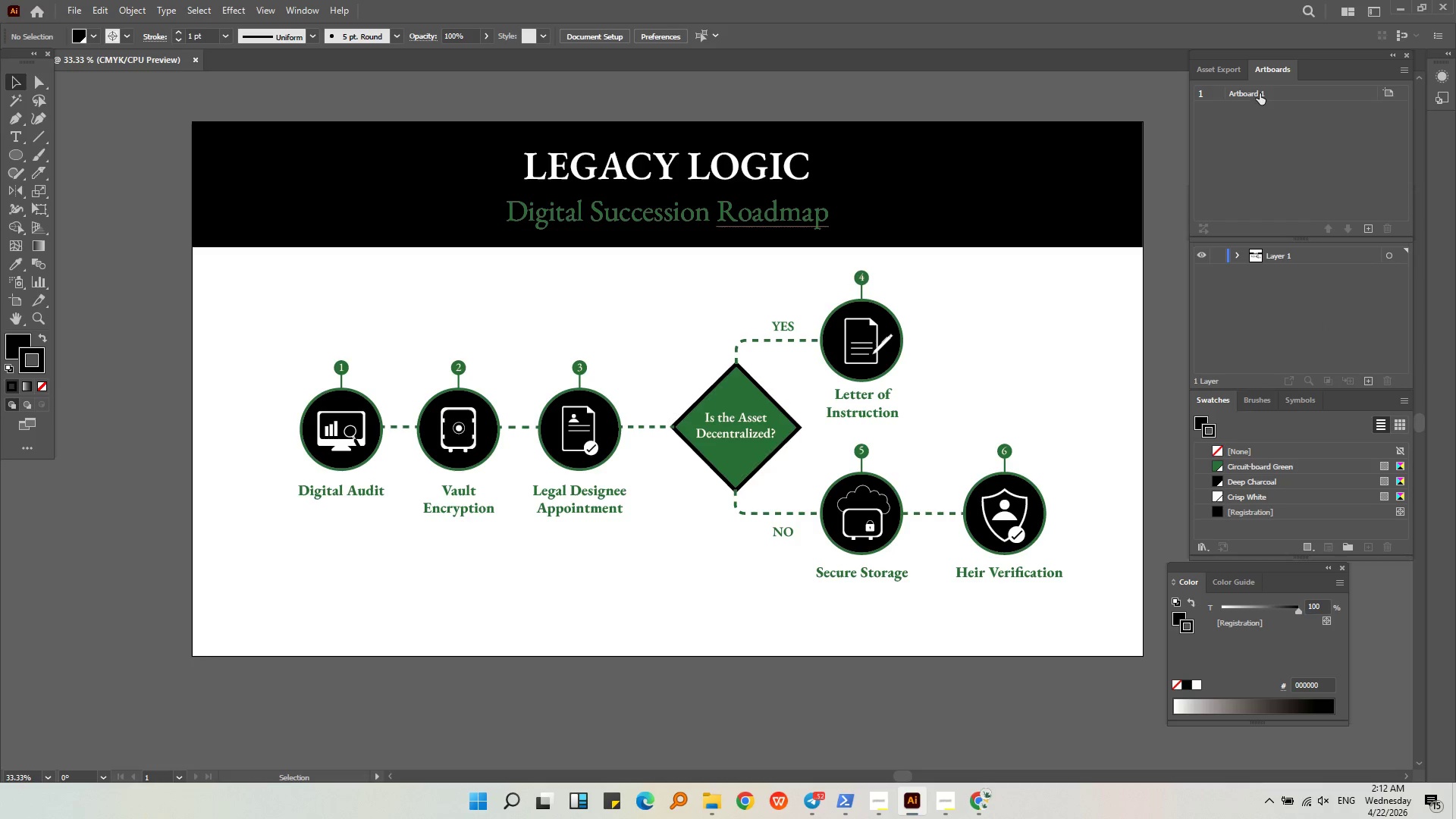 
double_click([1261, 91])
 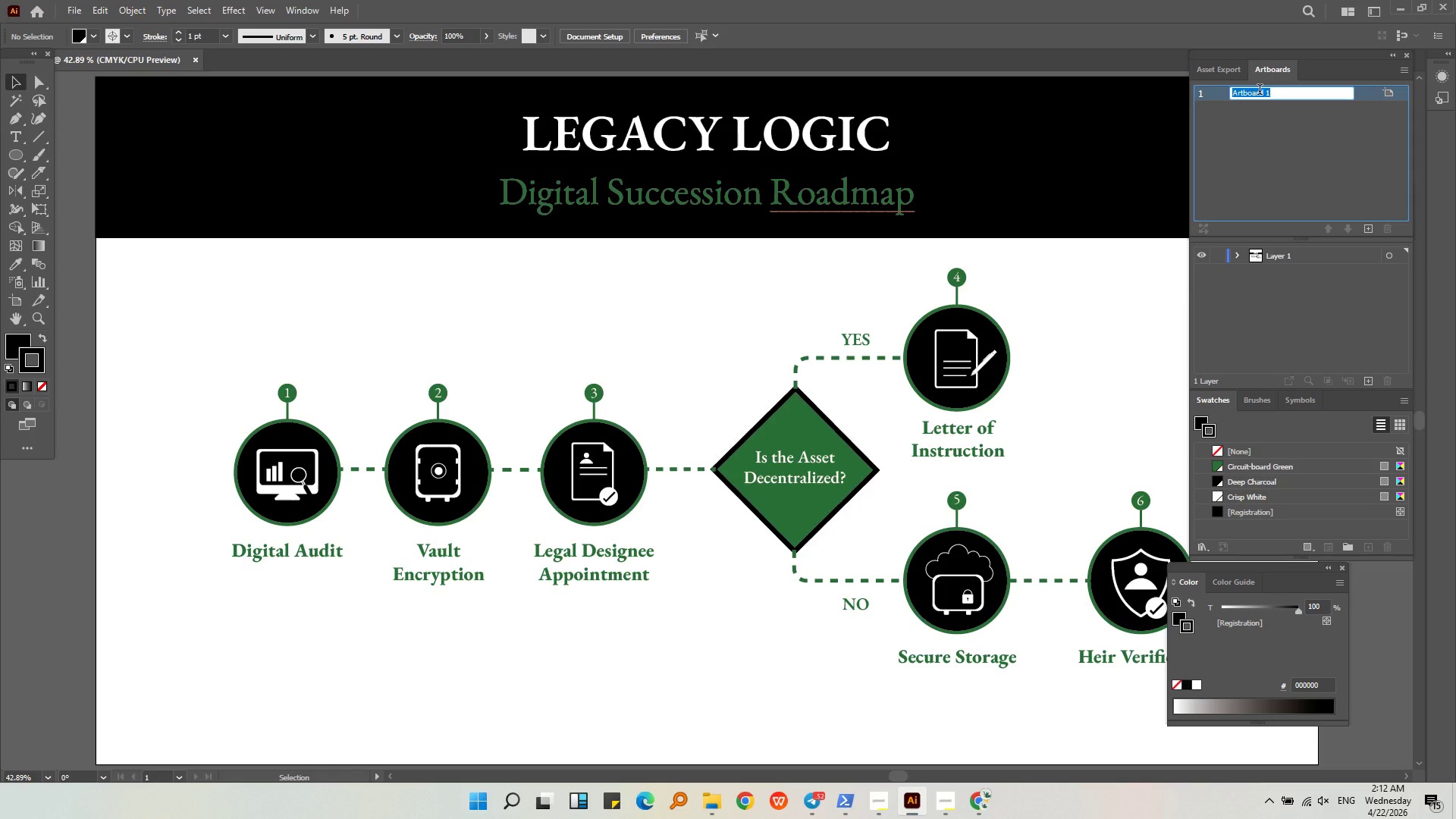 
hold_key(key=CapsLock, duration=0.41)
 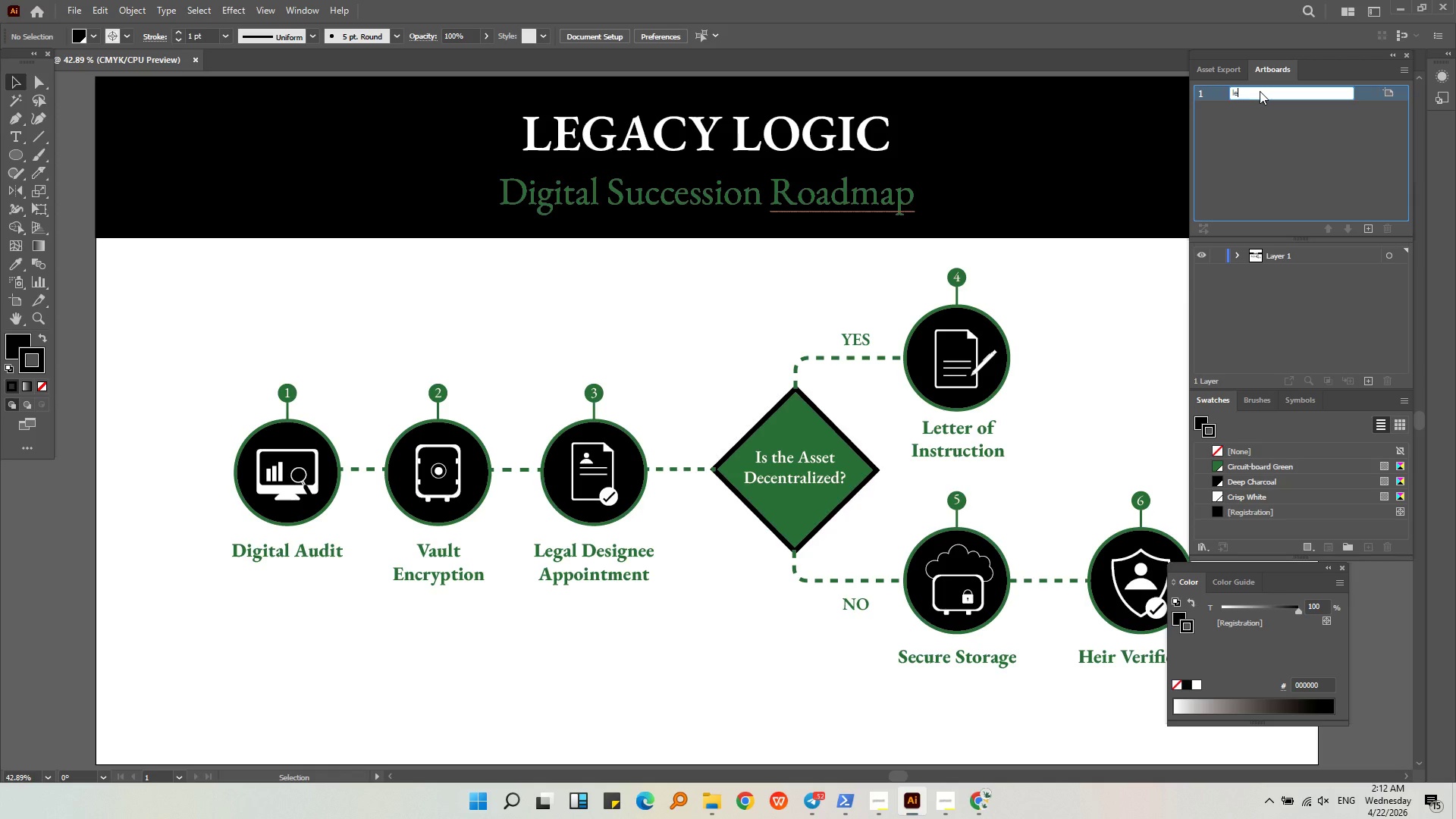 
type(lef)
key(Backspace)
key(Backspace)
key(Backspace)
key(Backspace)
type(Legact)
key(Backspace)
type(y Log)
key(Backspace)
key(Backspace)
 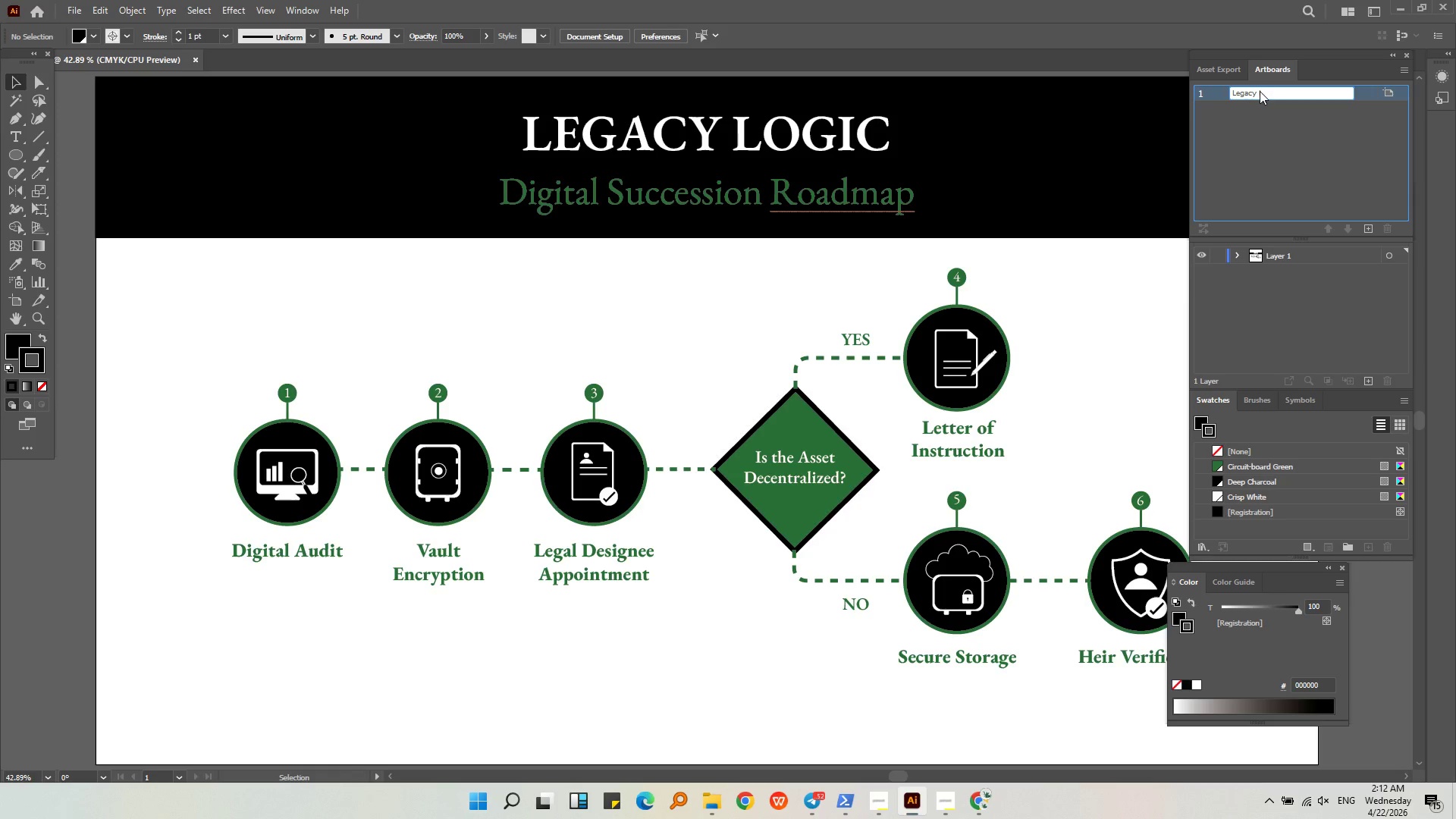 
wait(5.42)
 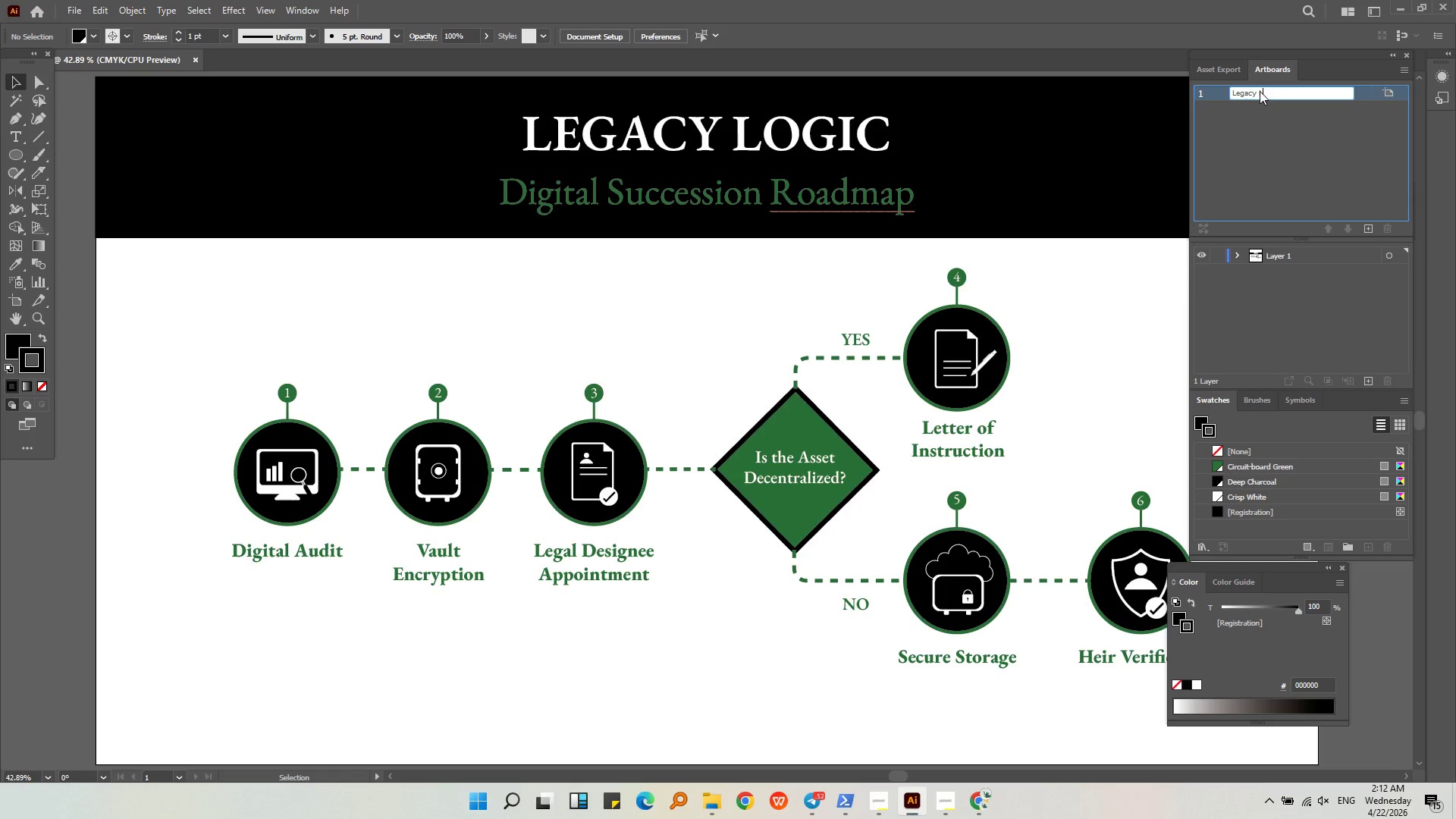 
type(ogic Roaf)
key(Backspace)
type(dmap)
 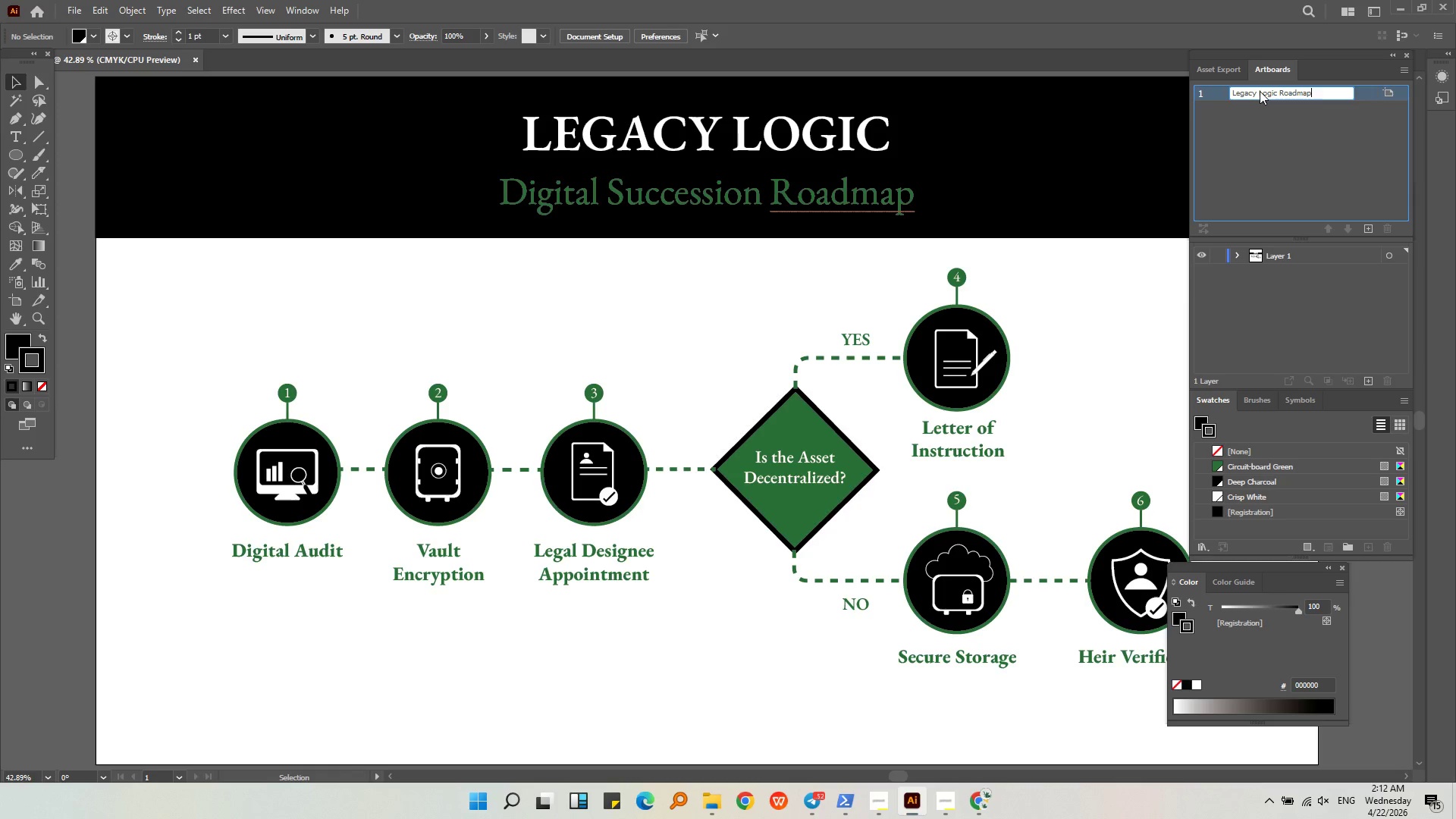 
left_click([1323, 149])
 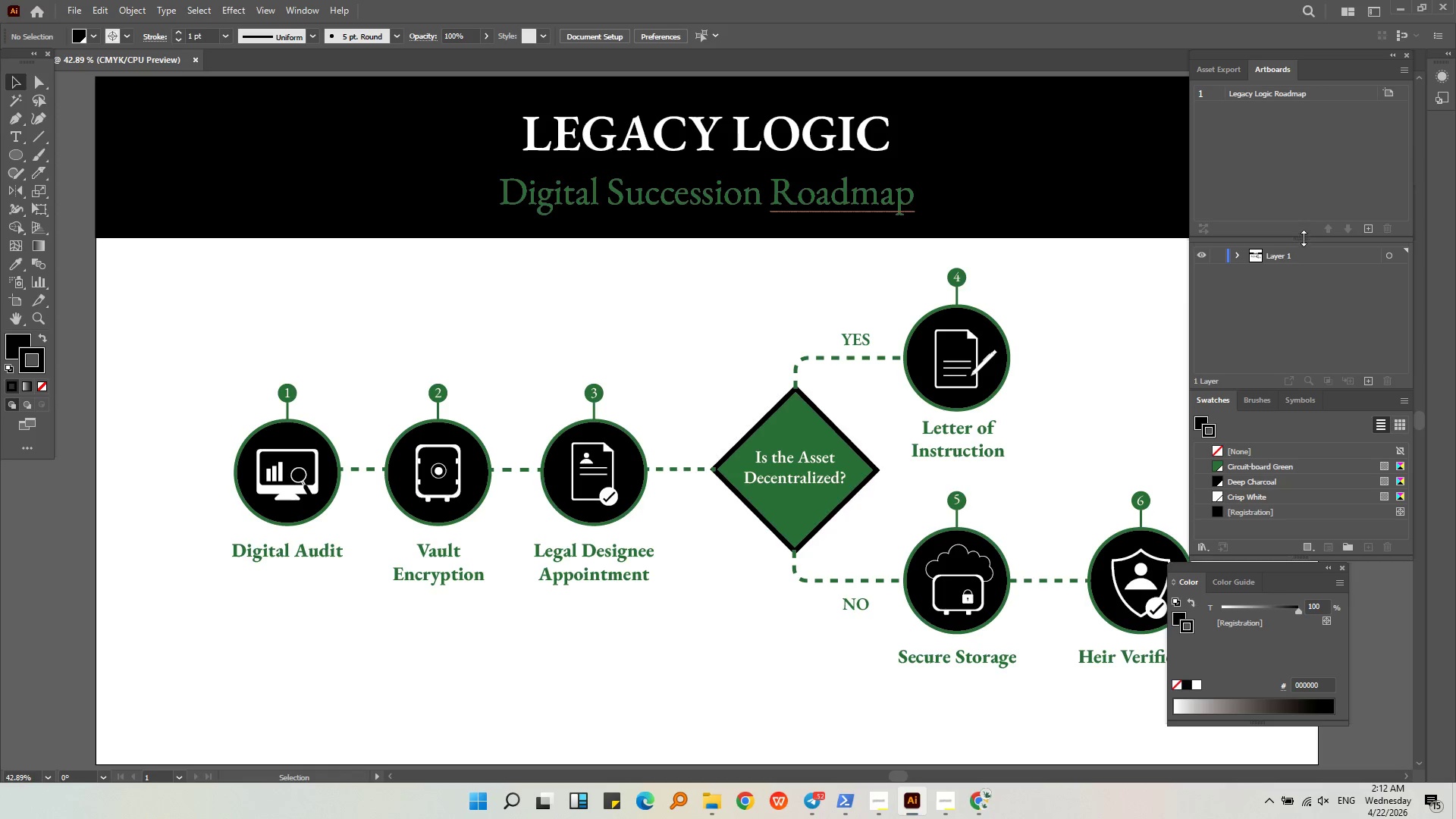 
double_click([1304, 244])
 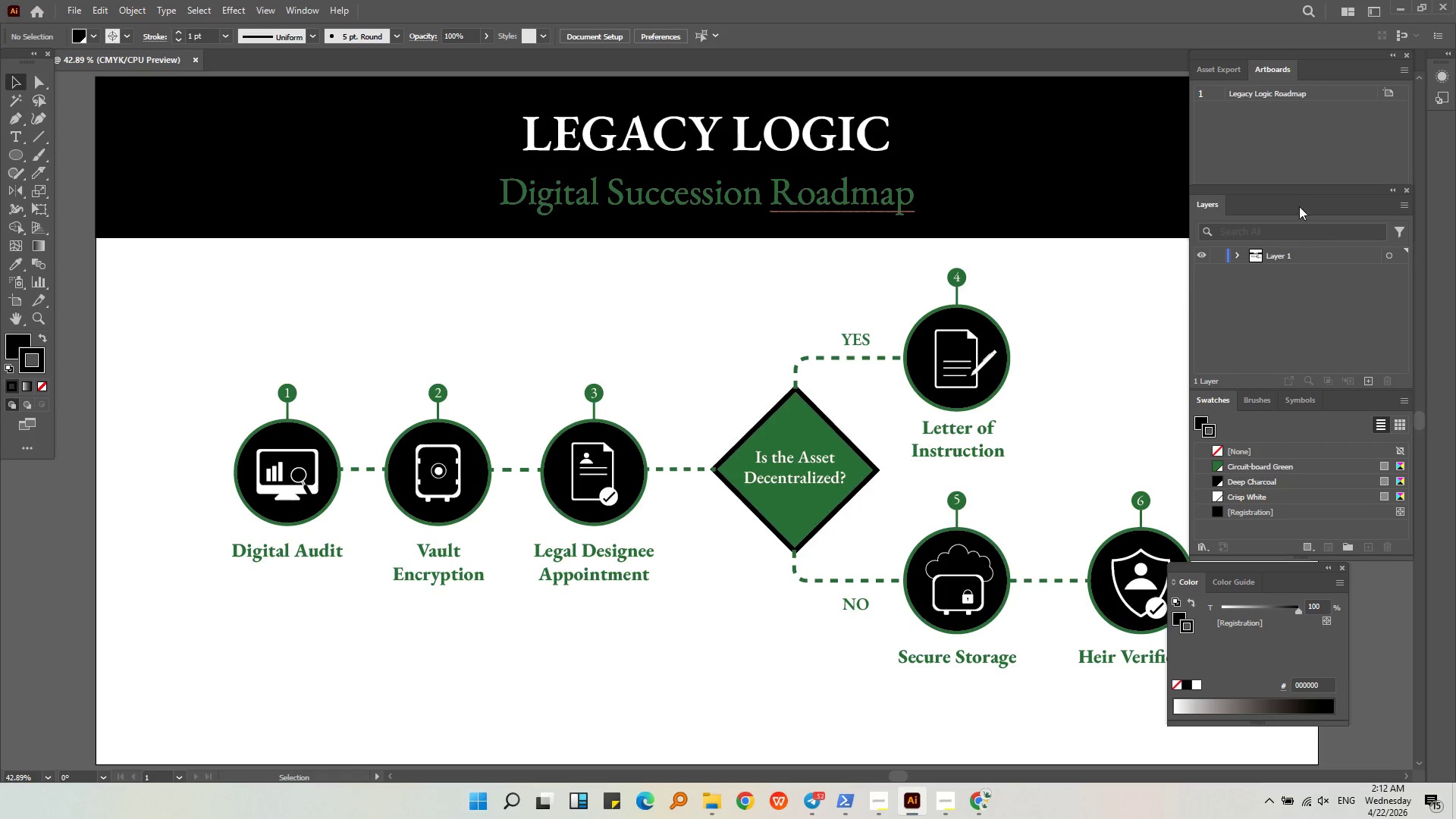 
left_click_drag(start_coordinate=[1300, 194], to_coordinate=[1302, 290])
 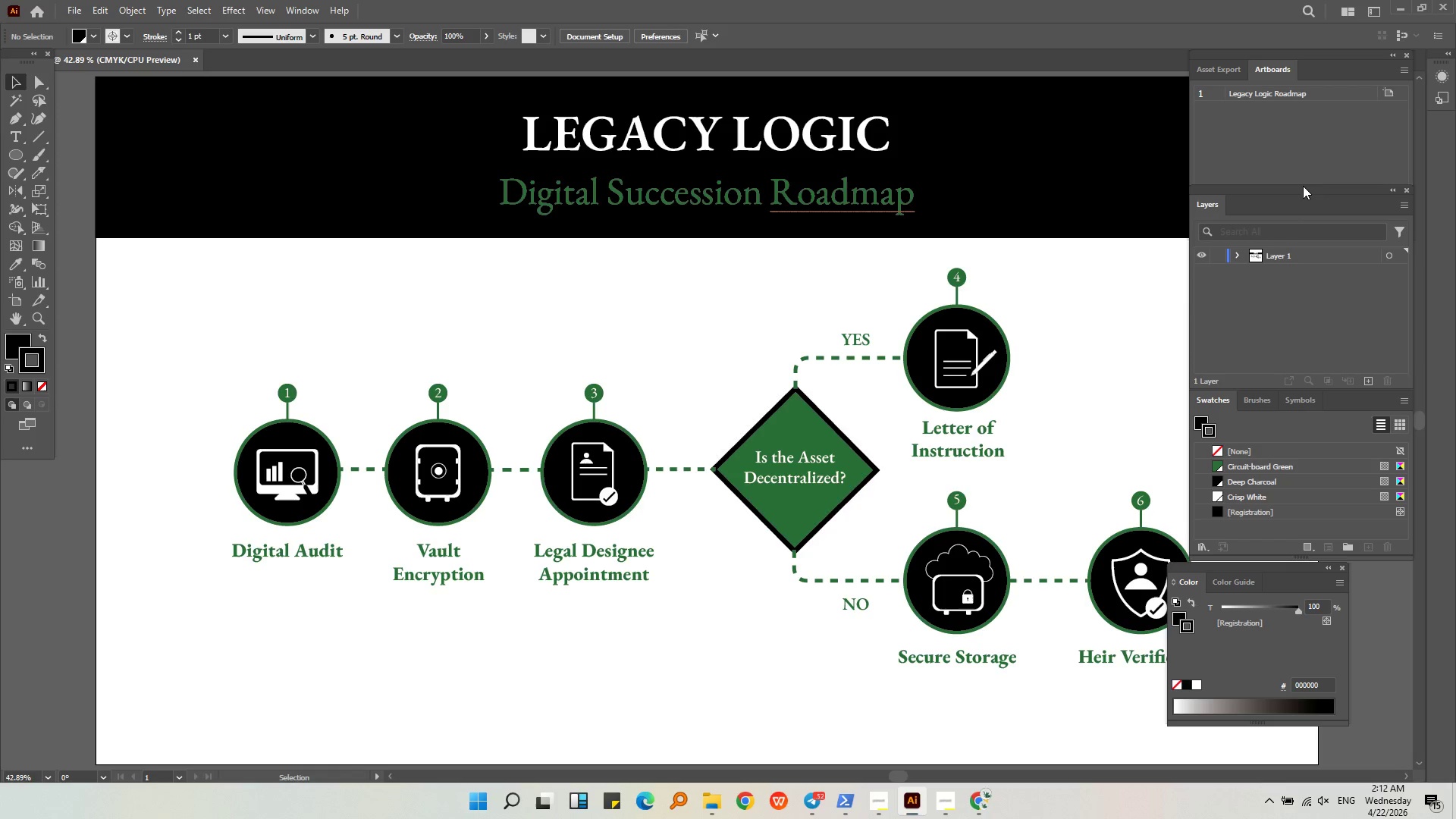 
left_click_drag(start_coordinate=[1303, 187], to_coordinate=[1301, 289])
 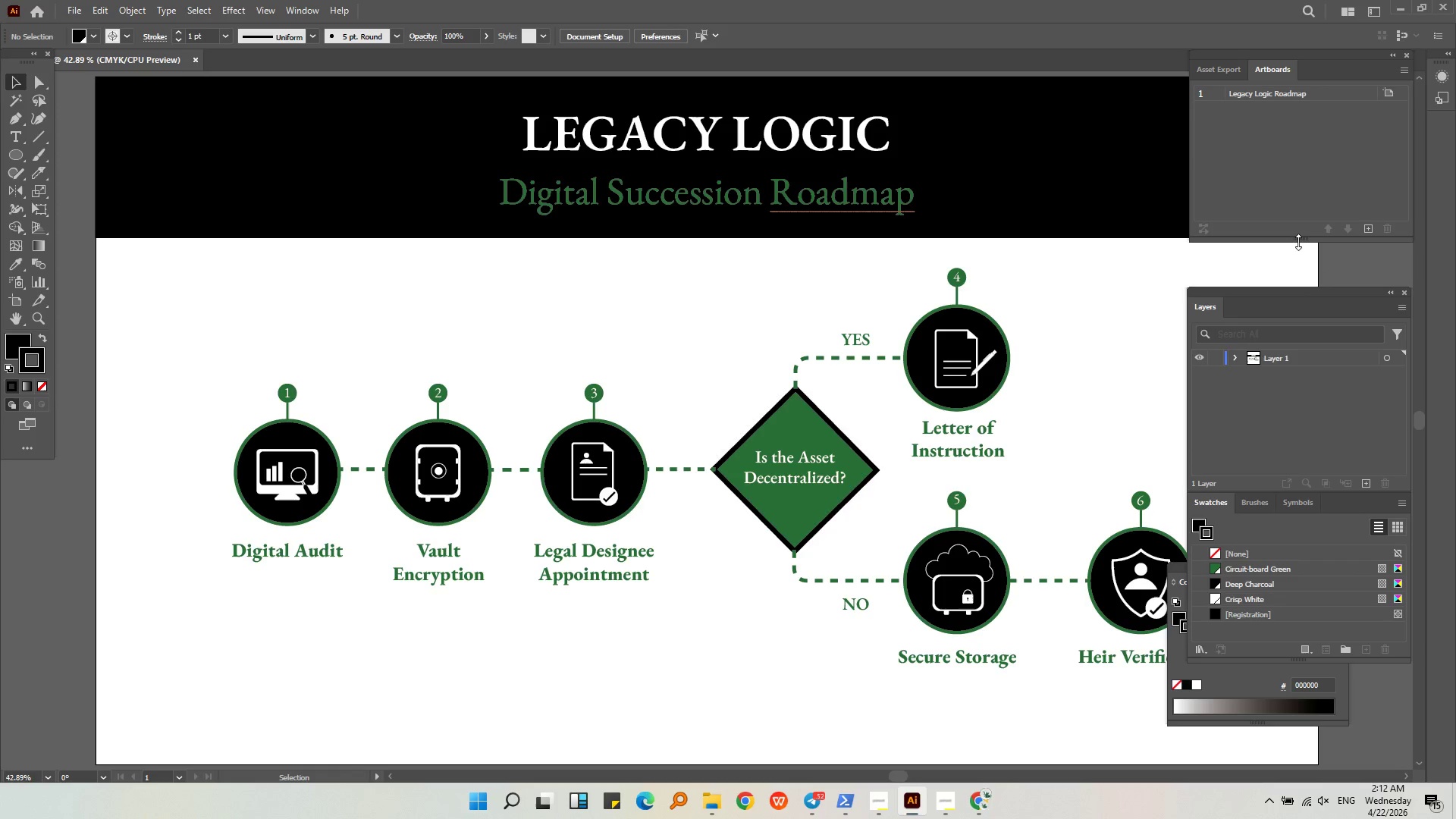 
left_click_drag(start_coordinate=[1298, 242], to_coordinate=[1302, 140])
 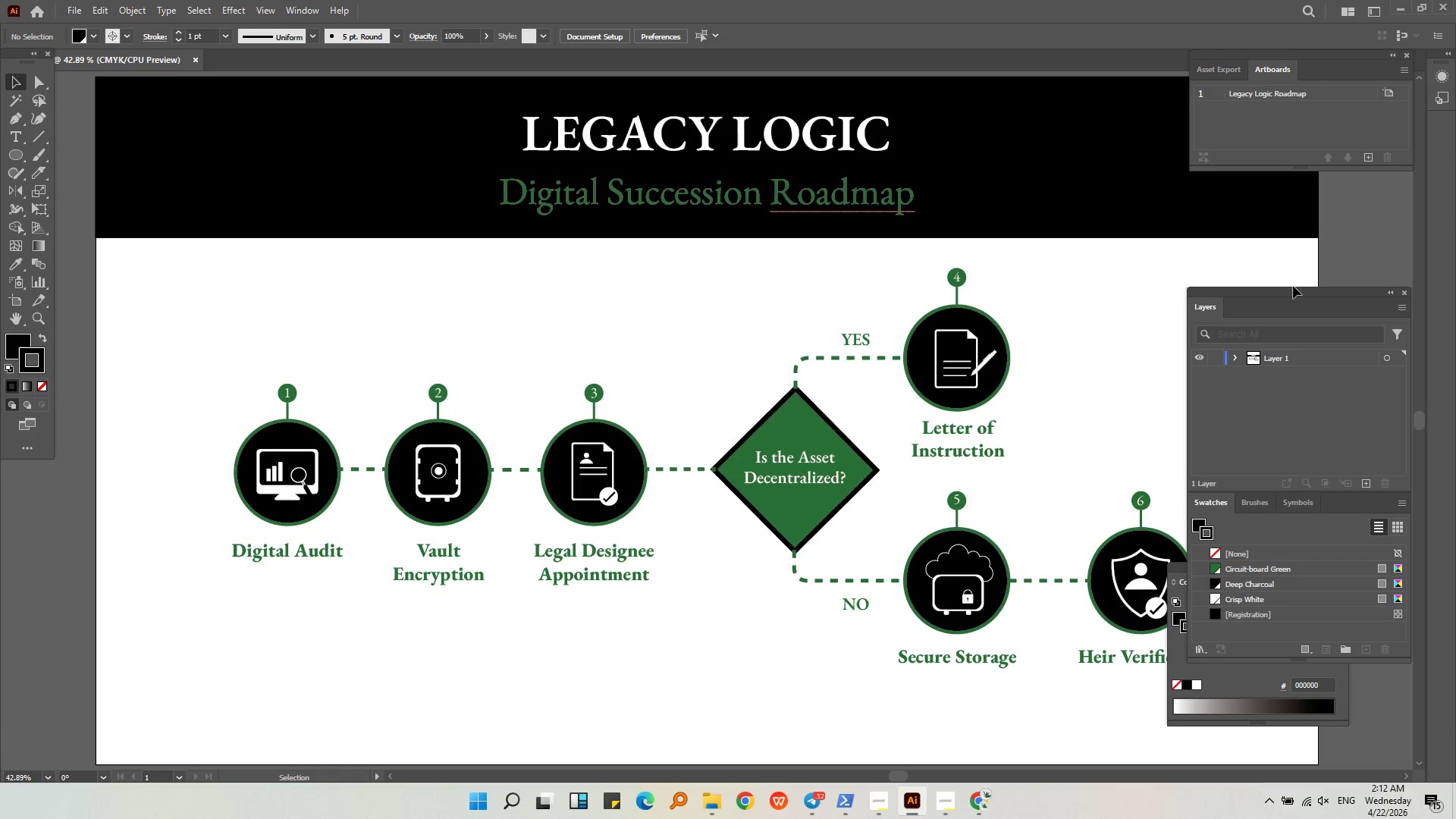 
left_click_drag(start_coordinate=[1293, 286], to_coordinate=[1302, 218])
 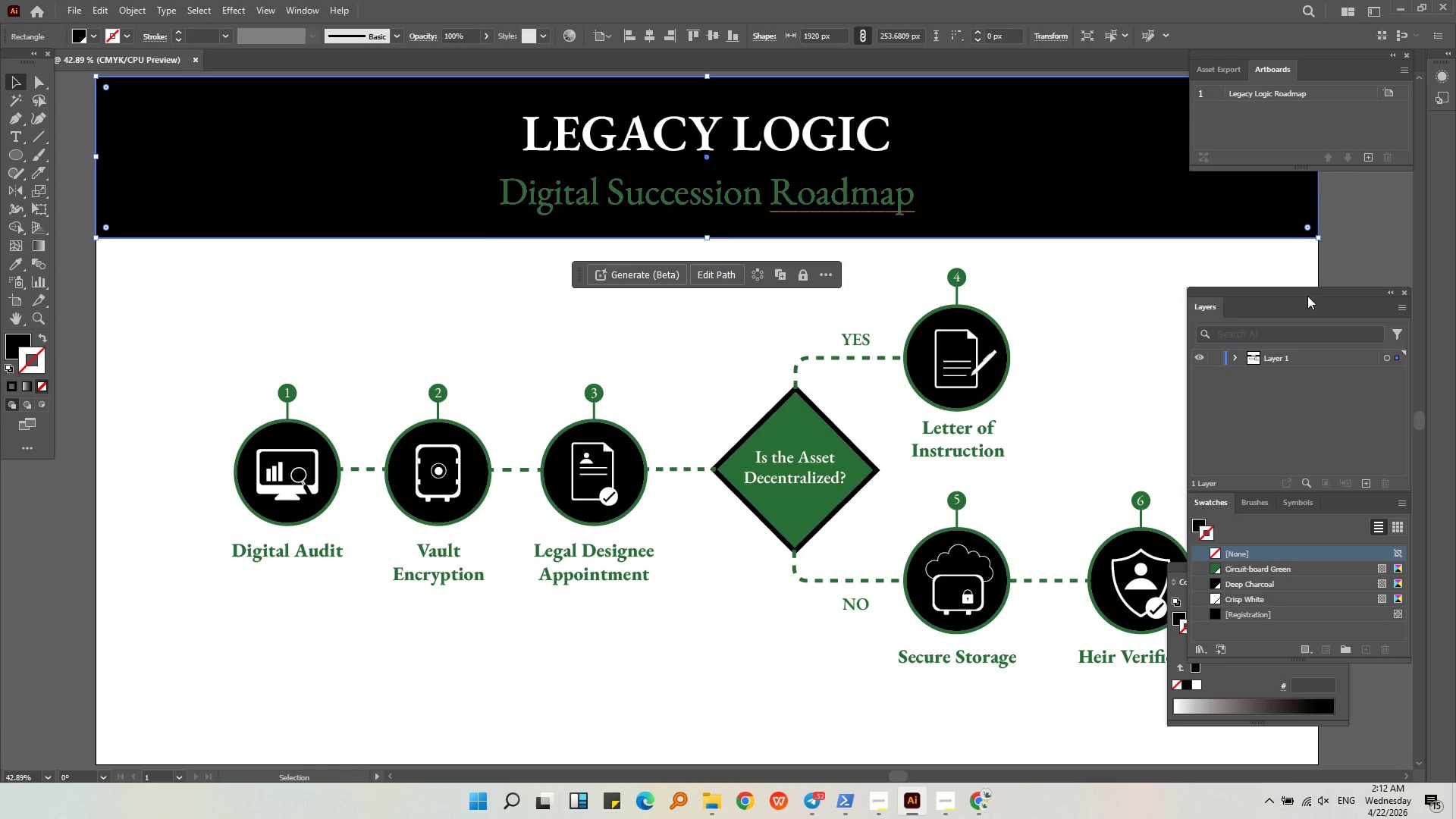 
left_click([1307, 287])
 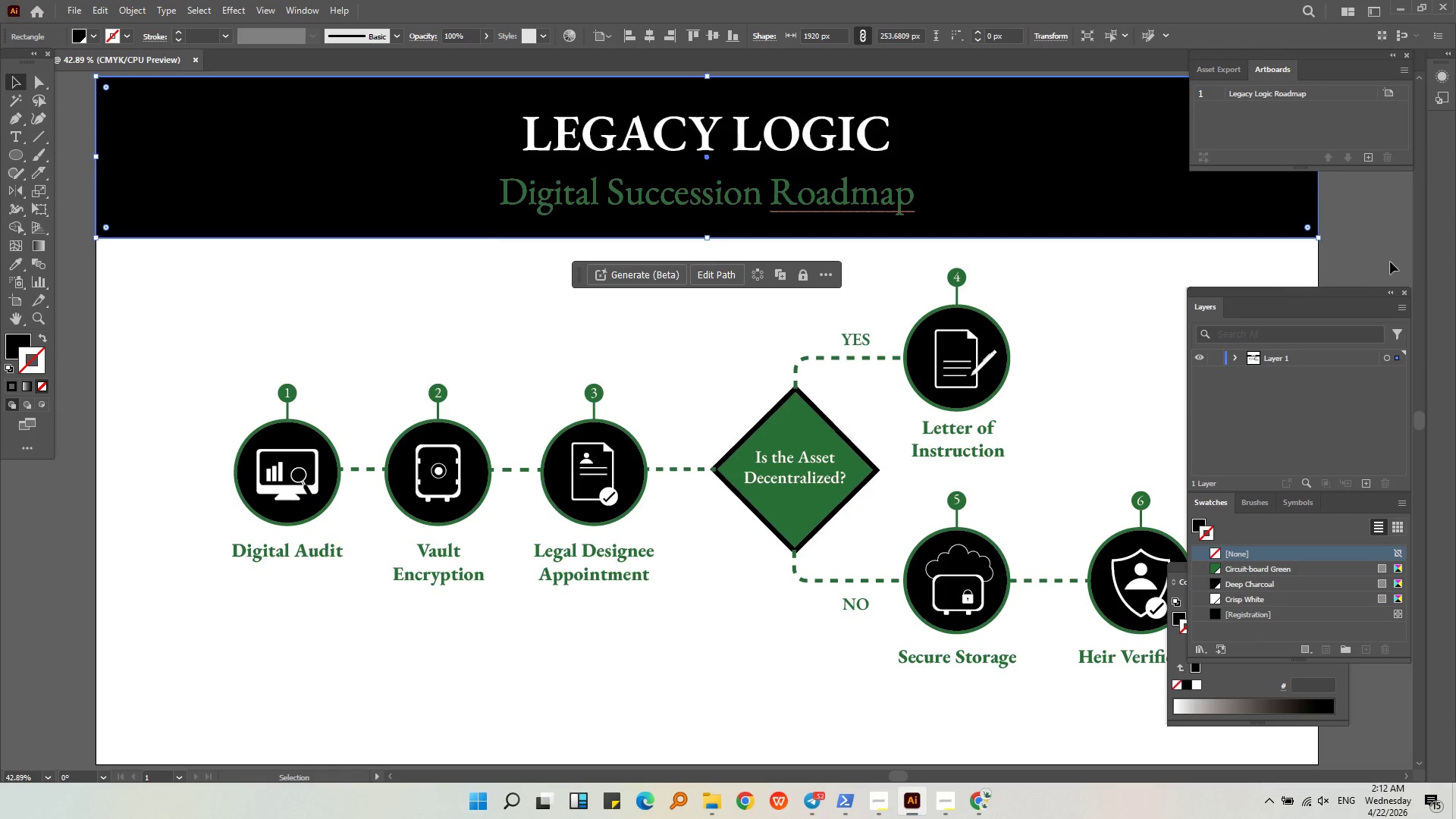 
left_click([1382, 248])
 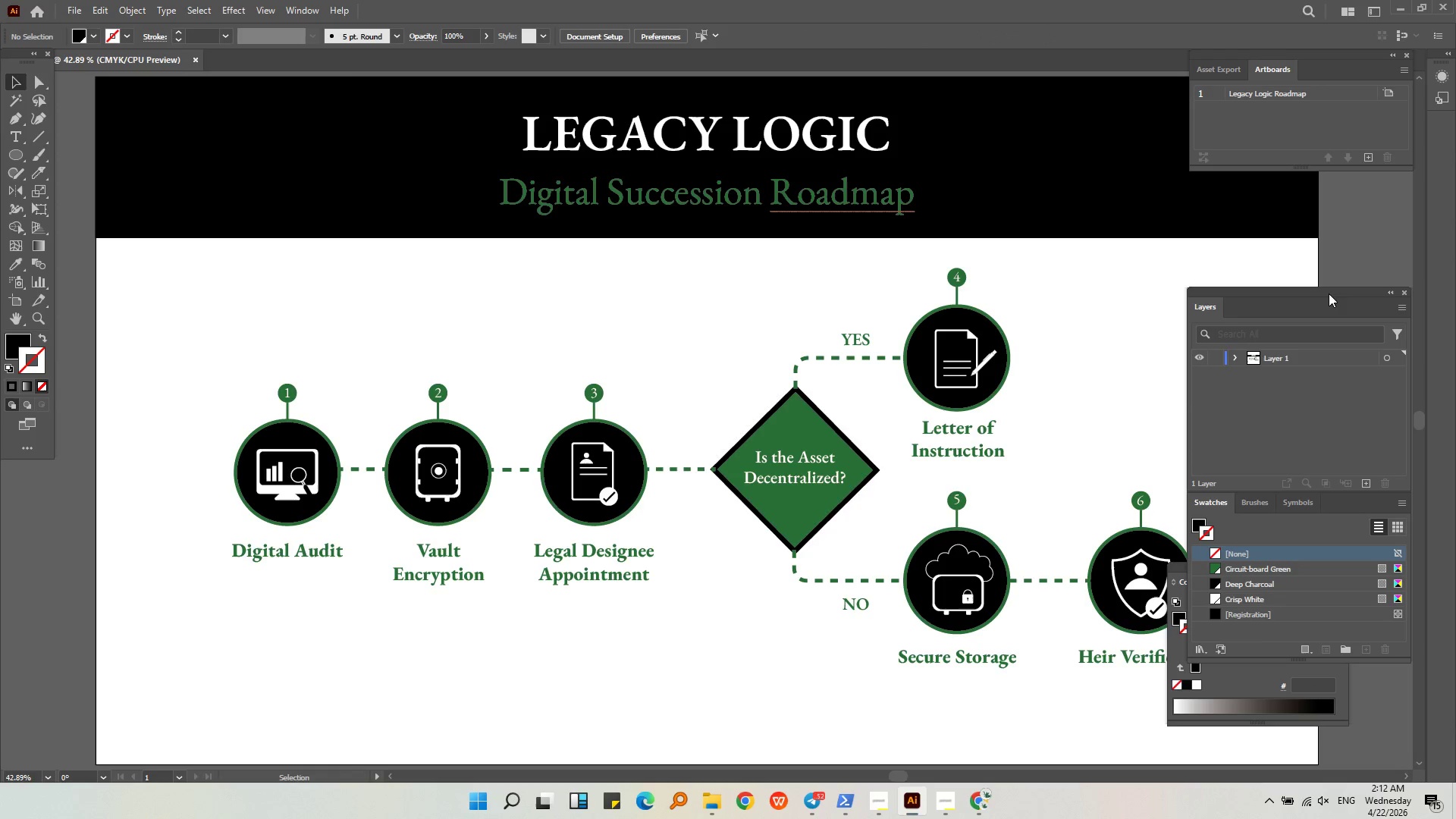 
left_click([1327, 298])
 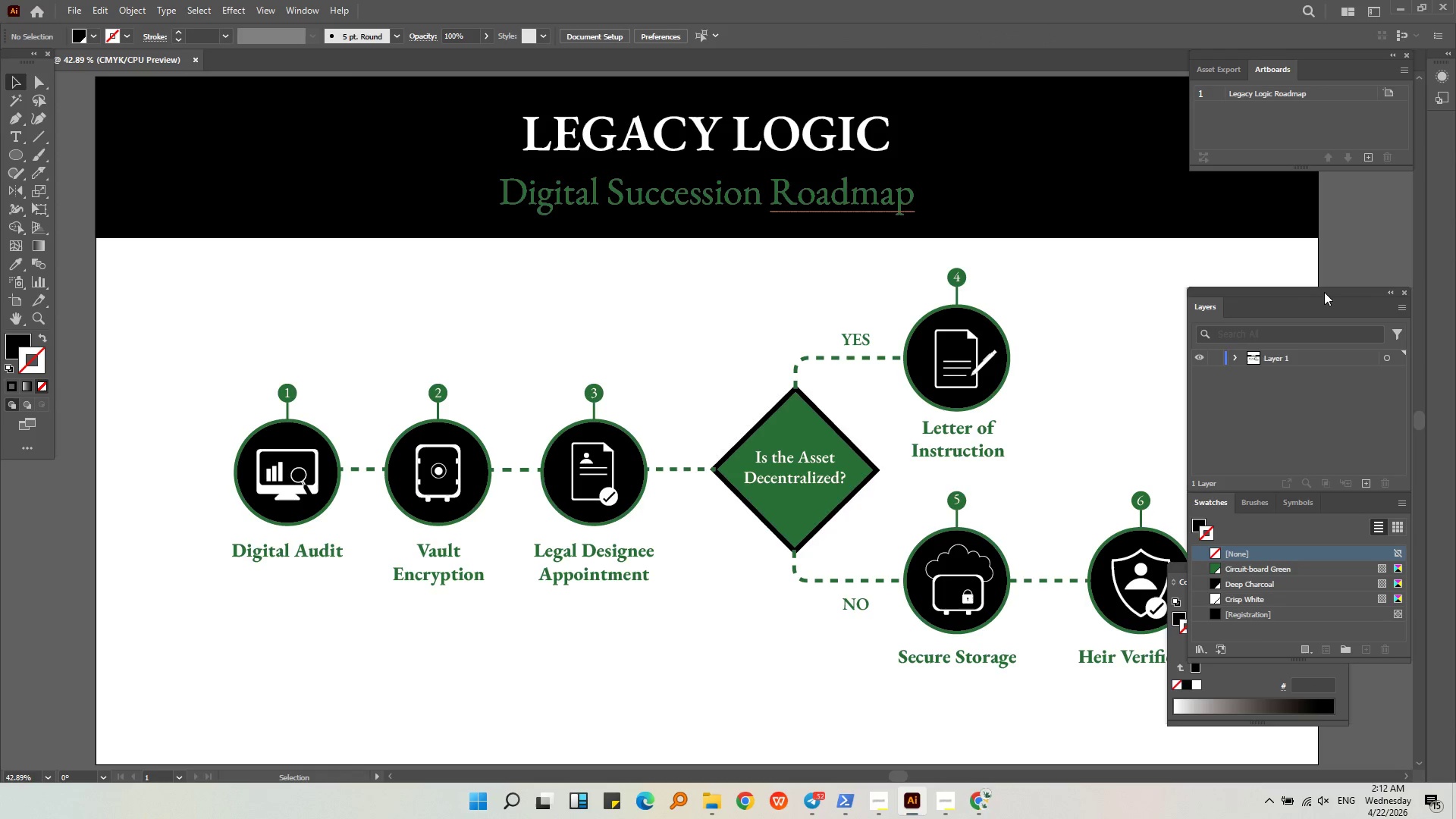 
left_click_drag(start_coordinate=[1324, 292], to_coordinate=[1320, 171])
 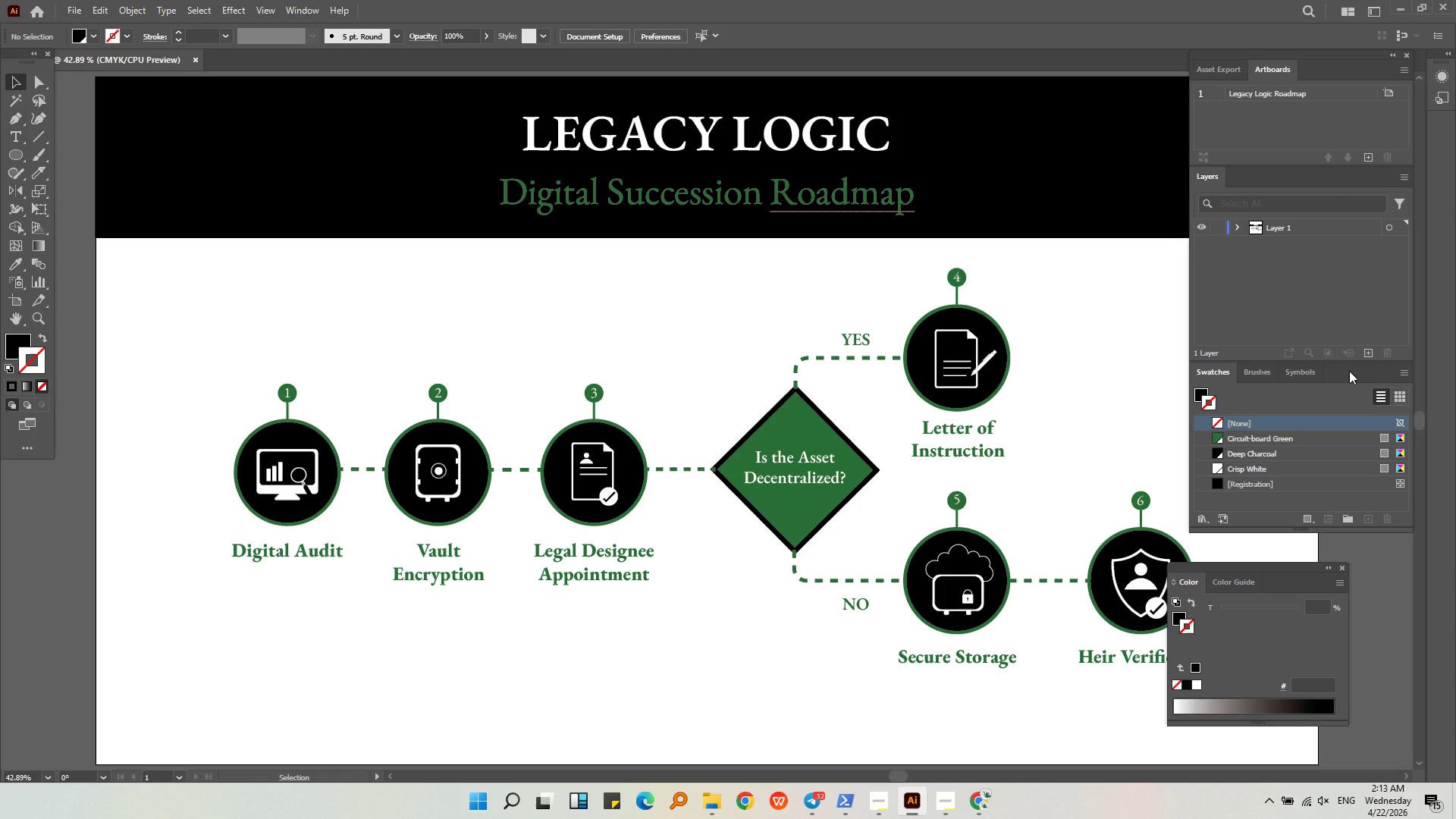 
left_click([1265, 366])
 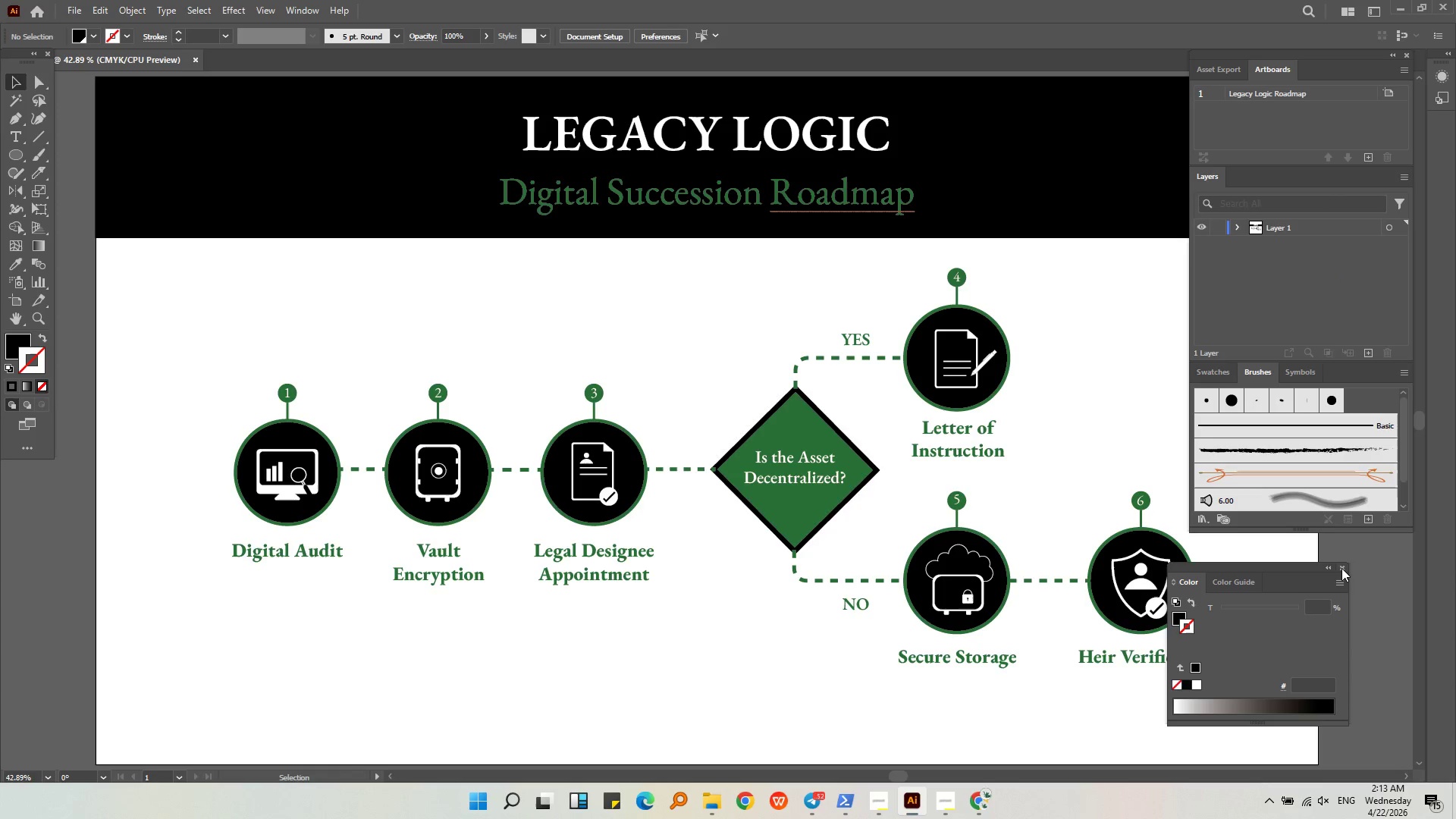 
left_click([1305, 377])
 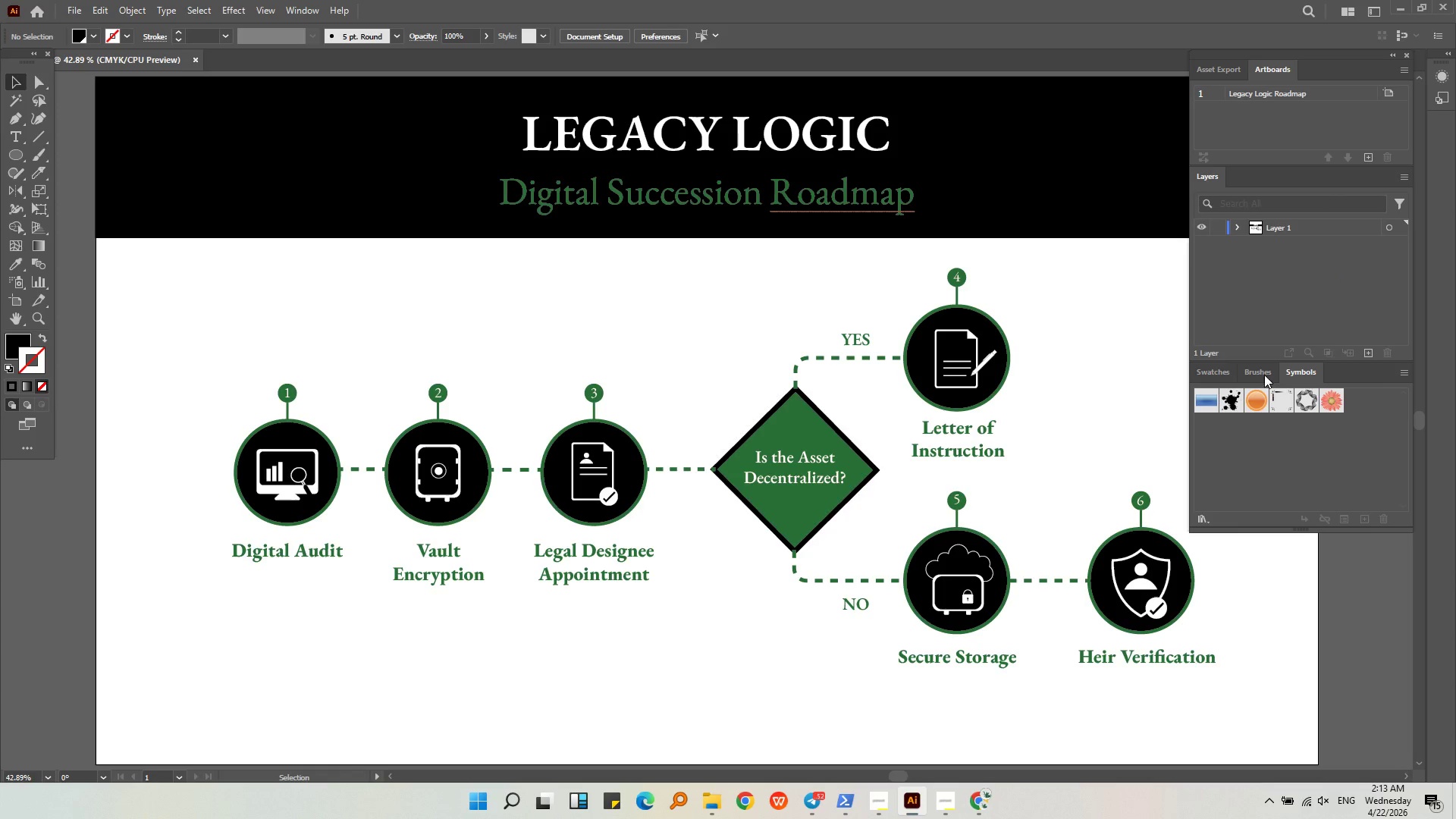 
left_click([1222, 371])
 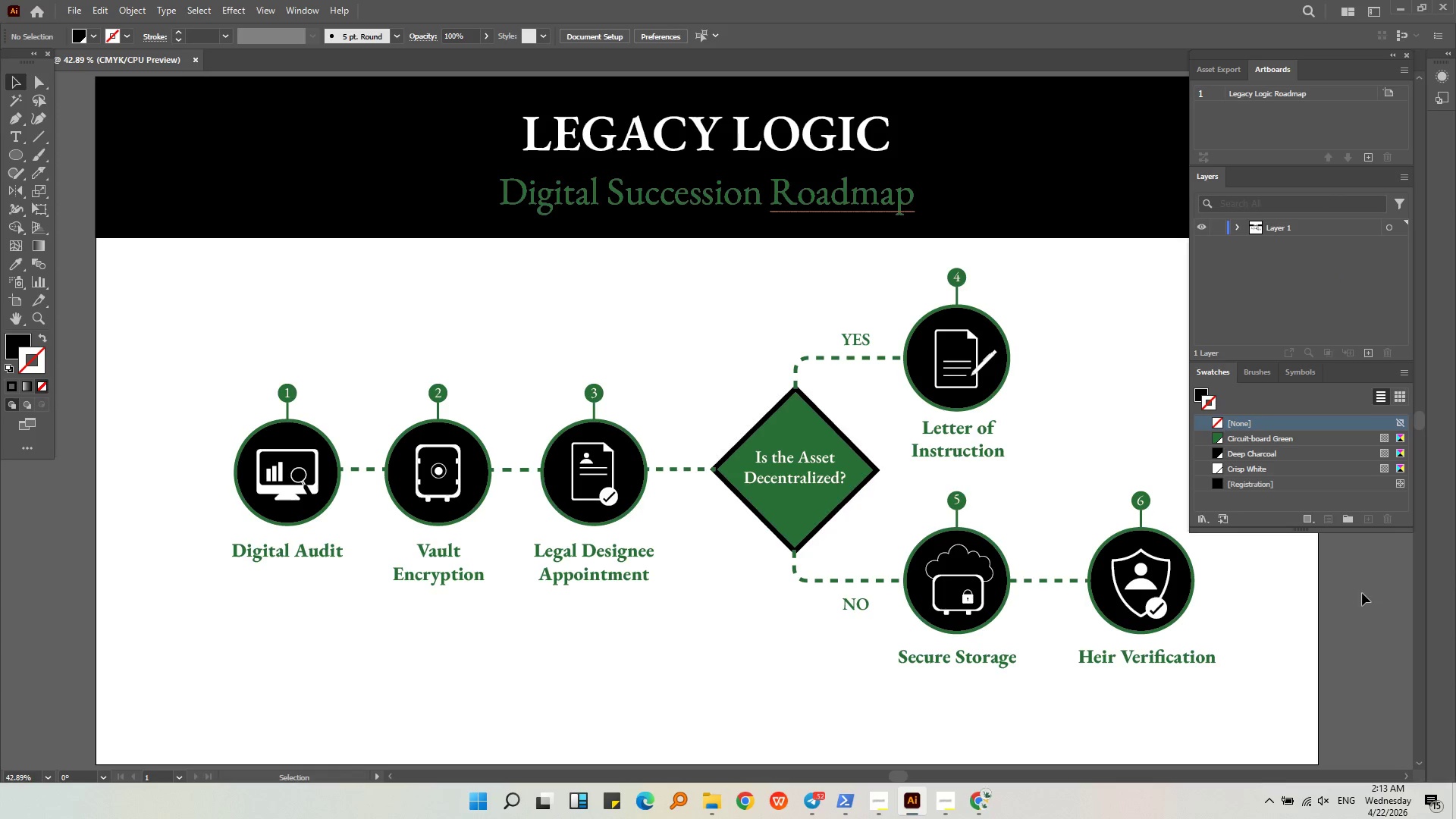 
left_click([1361, 593])
 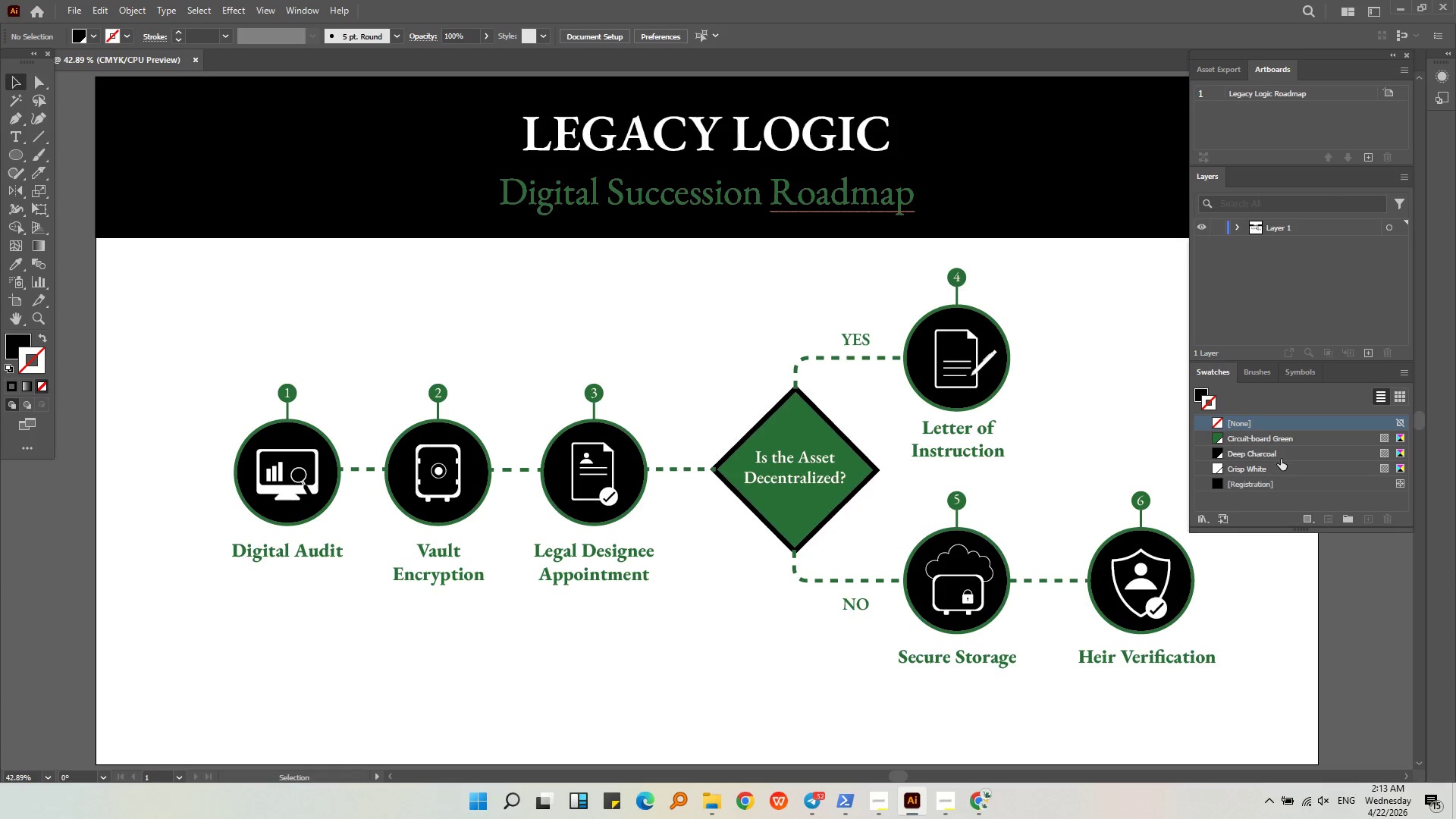 
scroll: coordinate [1281, 459], scroll_direction: down, amount: 2.0
 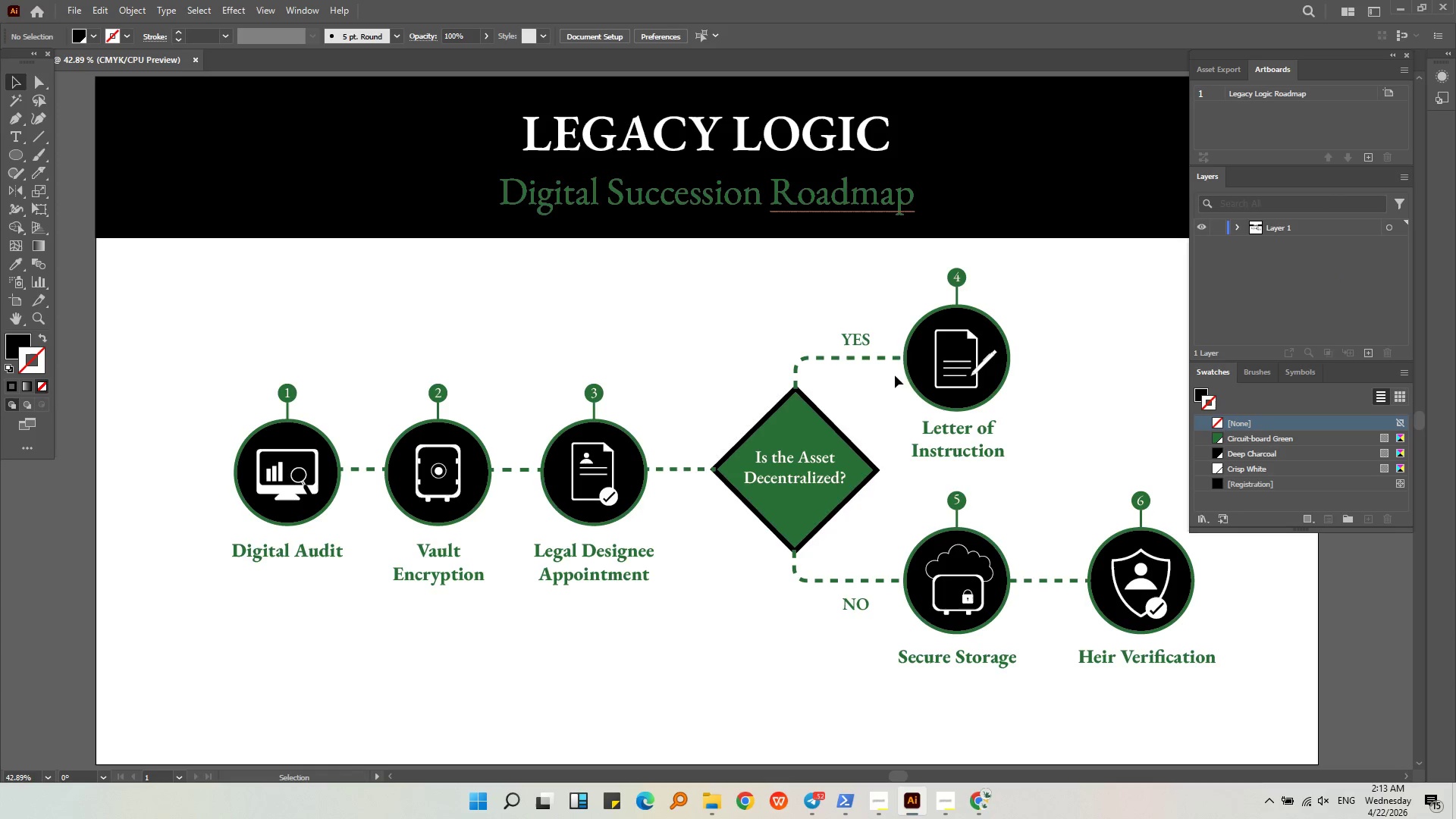 
hold_key(key=AltLeft, duration=0.44)
scroll: coordinate [815, 261], scroll_direction: down, amount: 2.0
 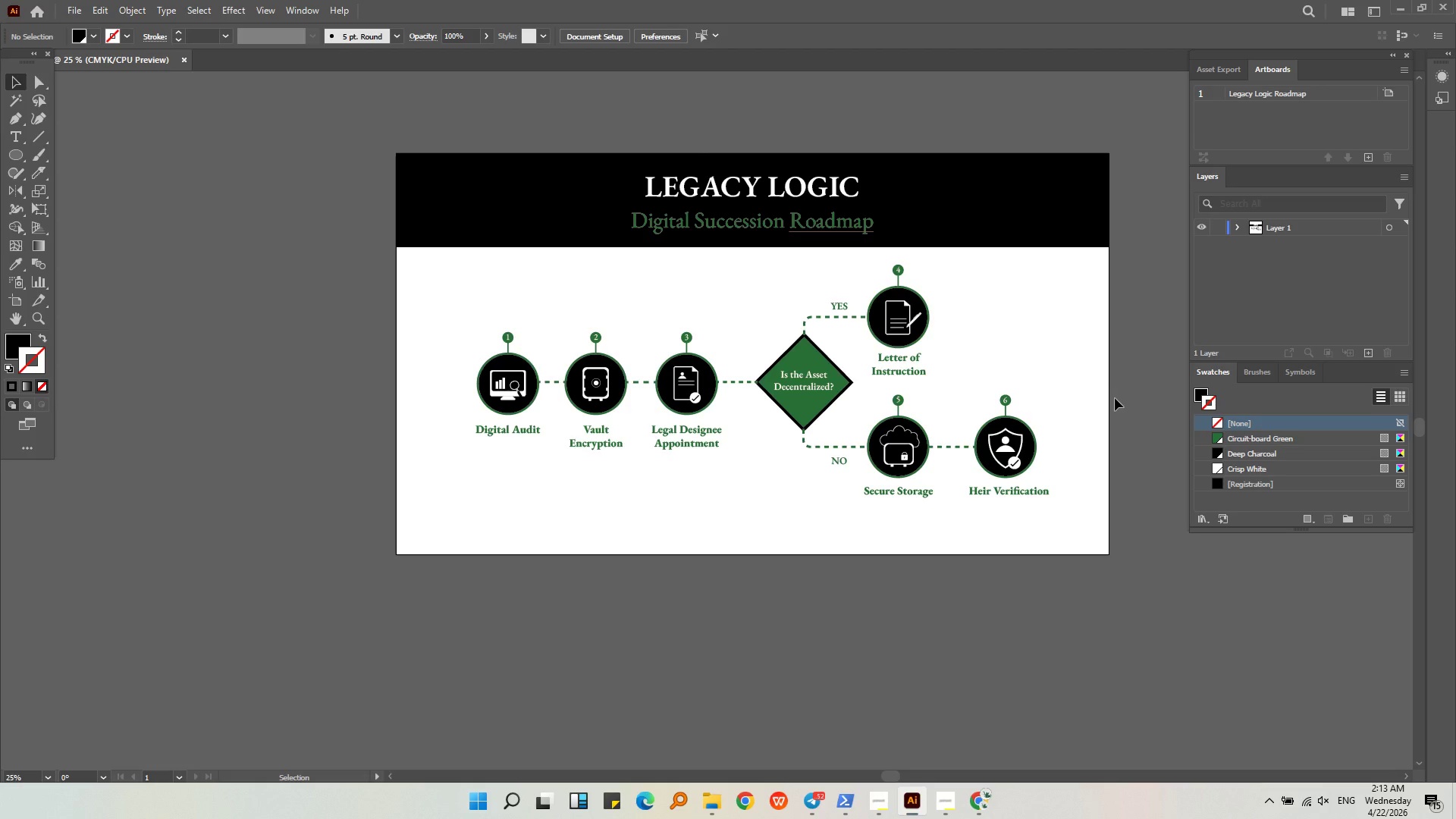 
wait(15.83)
 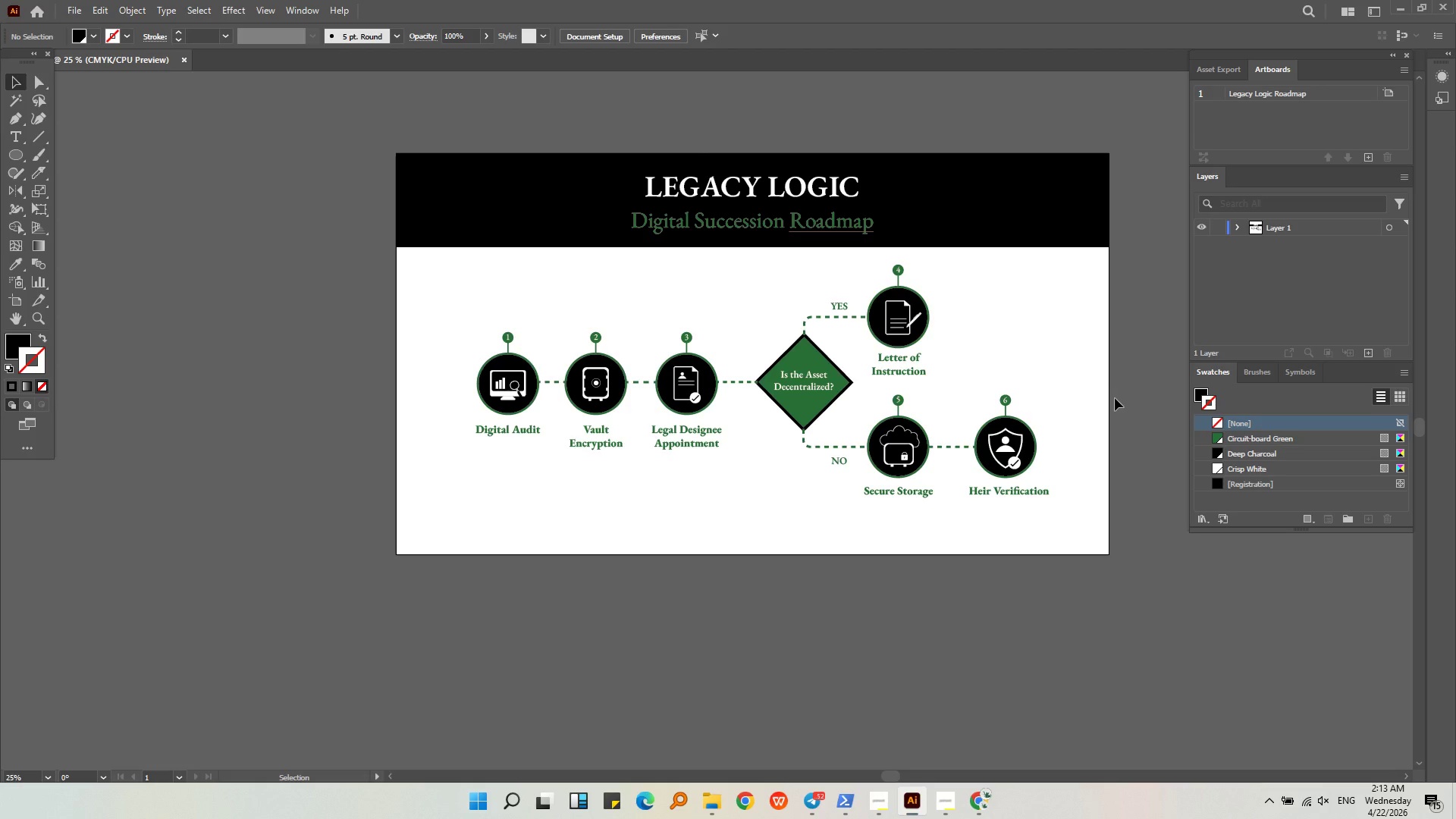 
left_click([969, 811])
 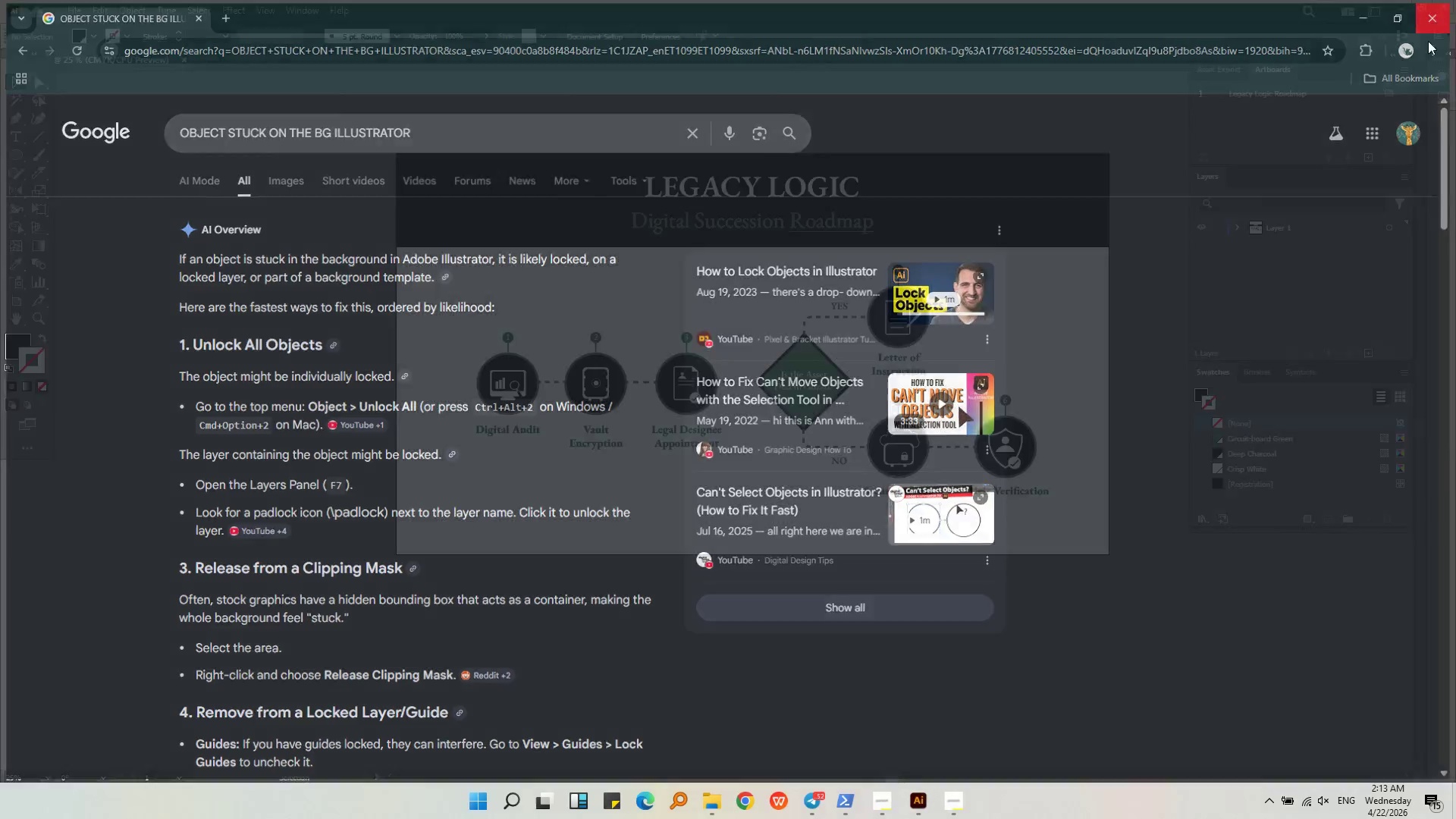 
left_click([975, 800])